 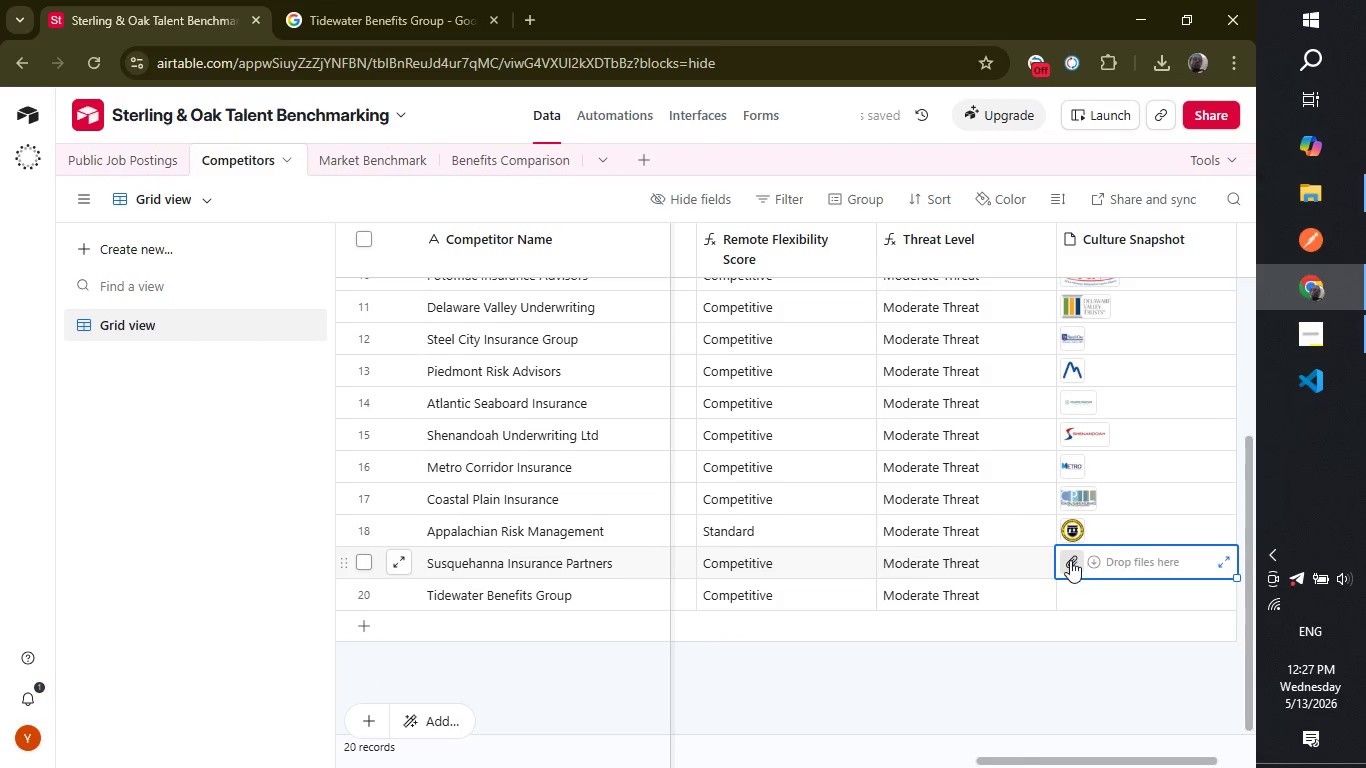 
left_click([1069, 557])
 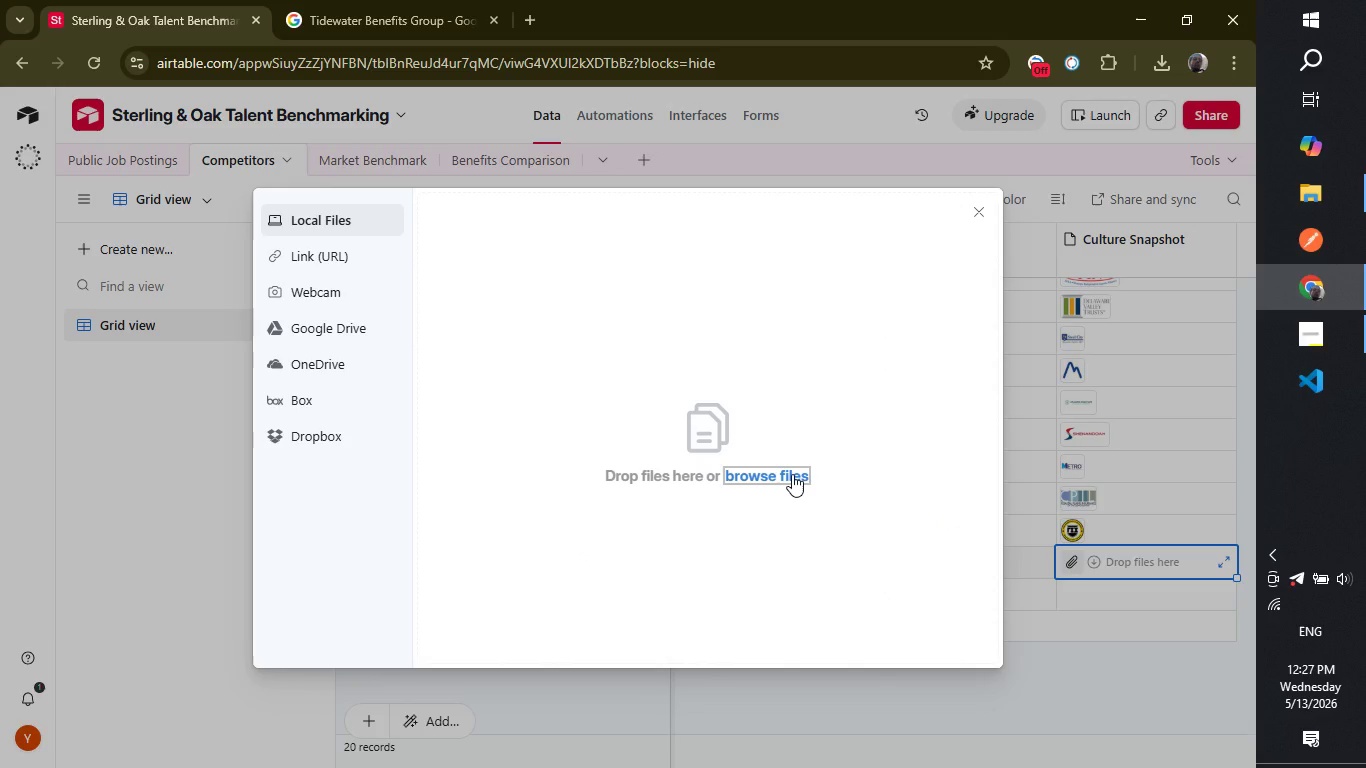 
left_click([792, 474])
 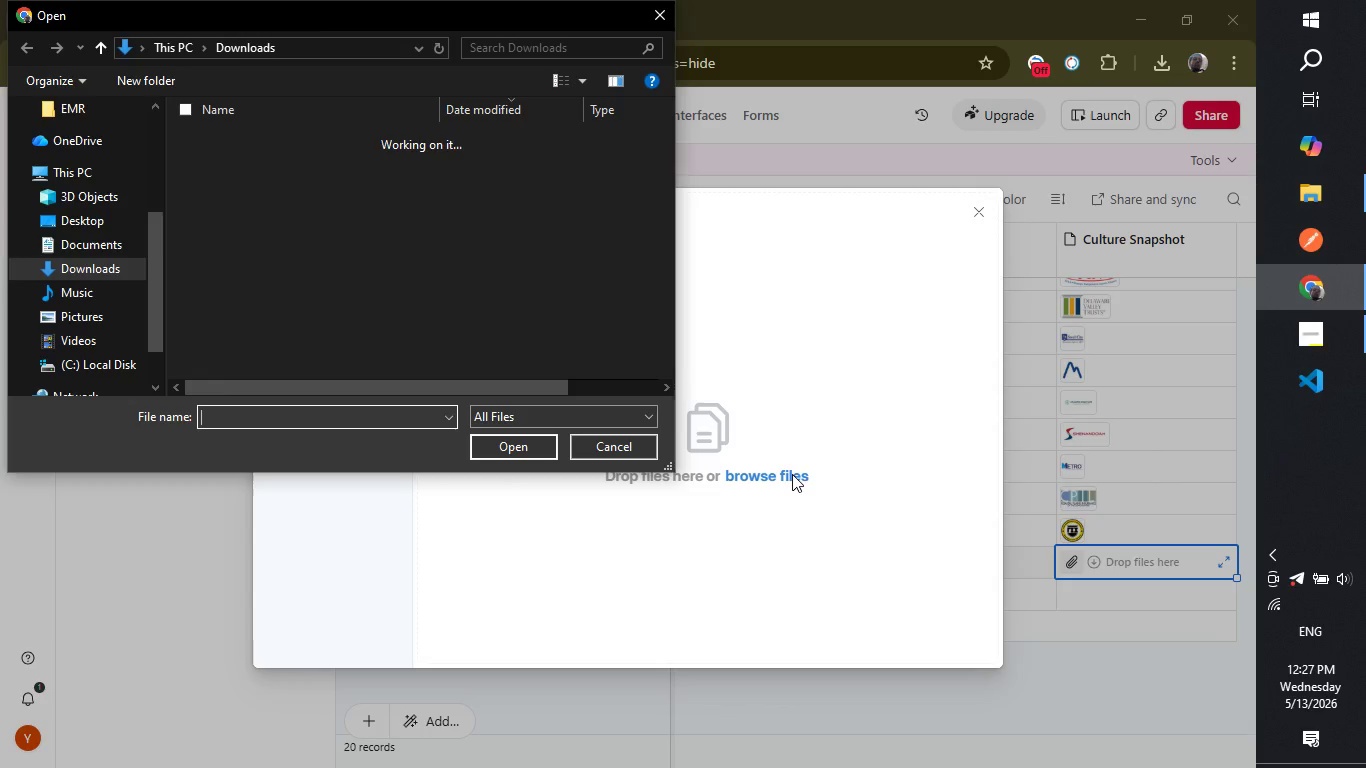 
type(sus)
 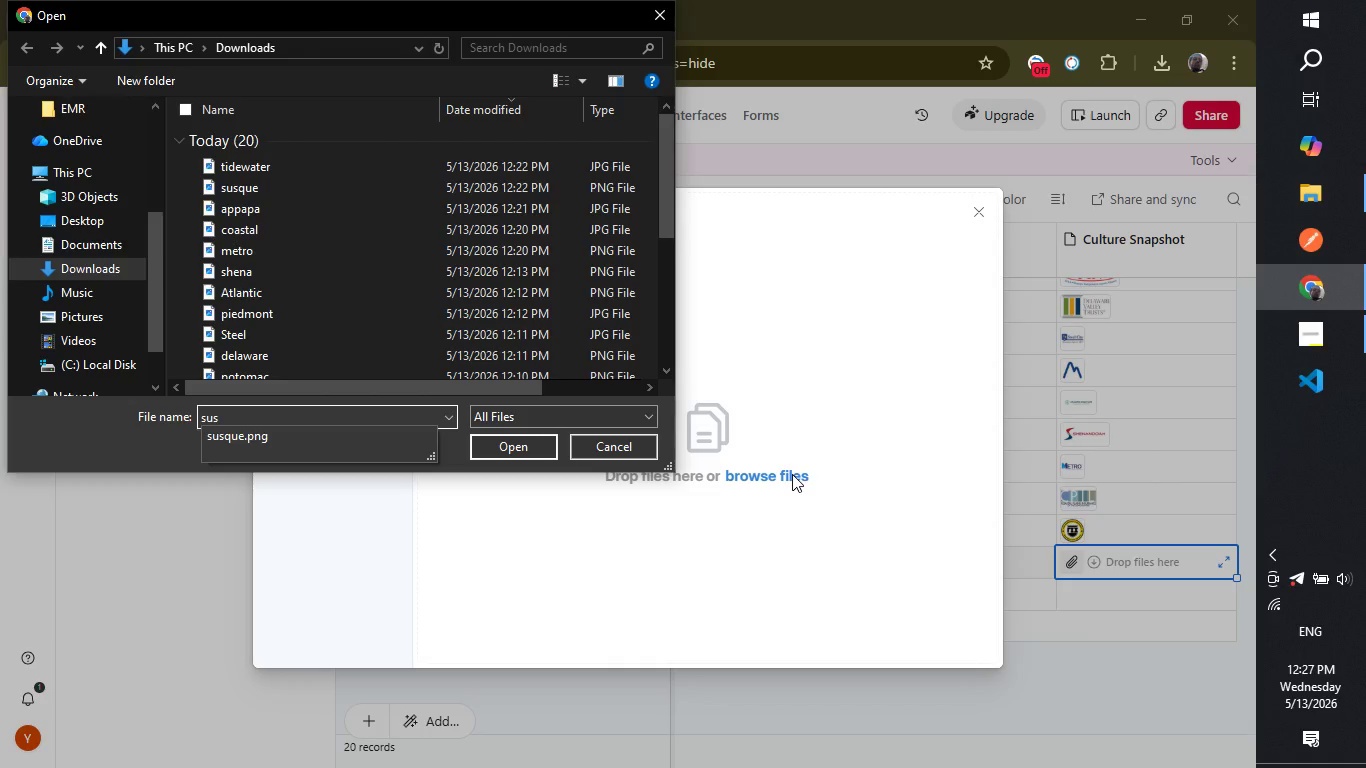 
key(ArrowDown)
 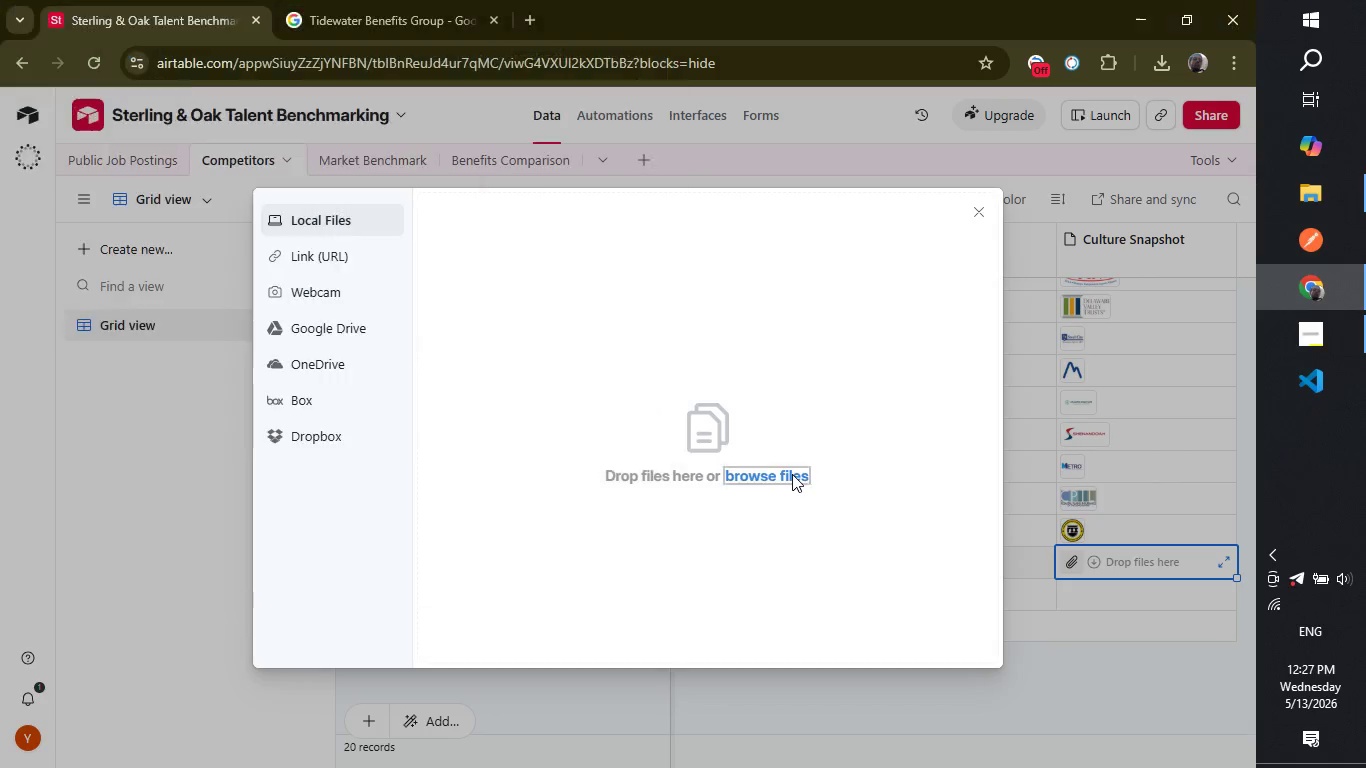 
key(Enter)
 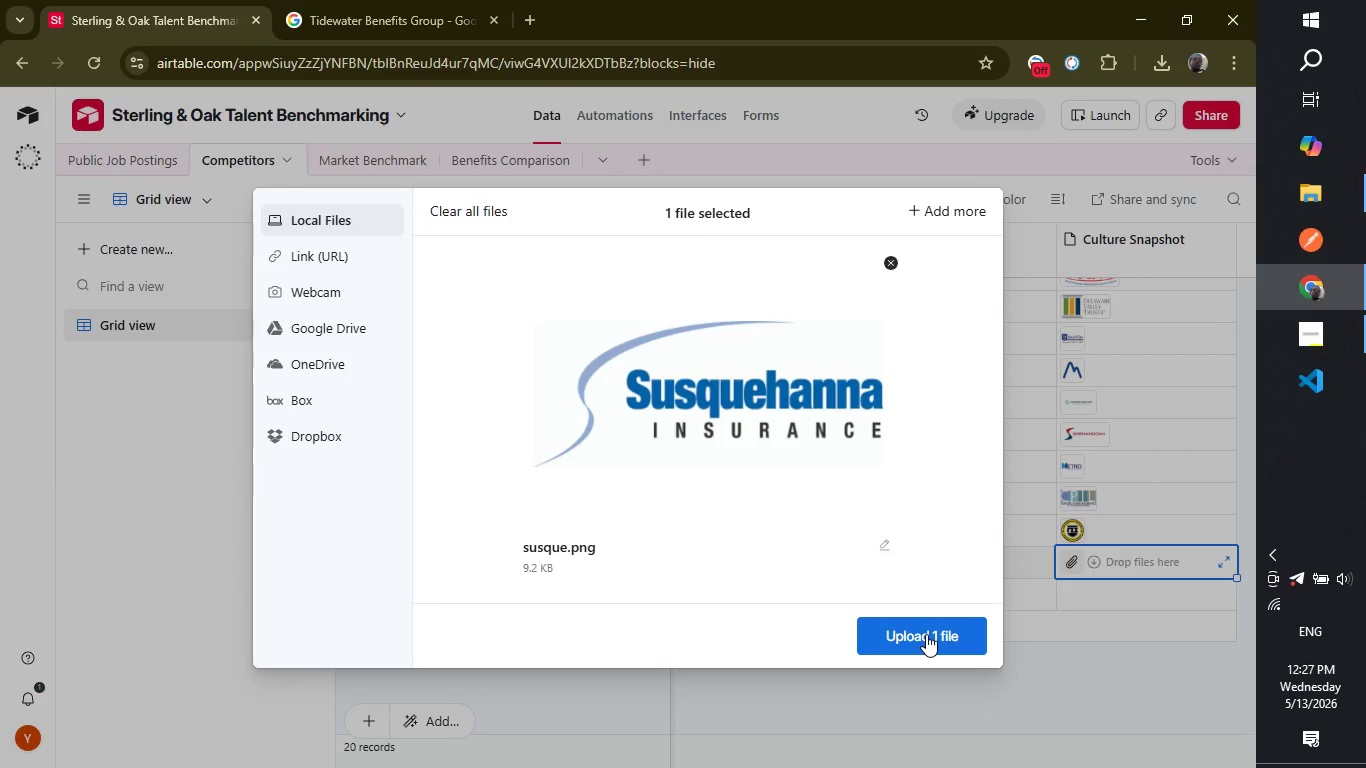 
left_click([926, 634])
 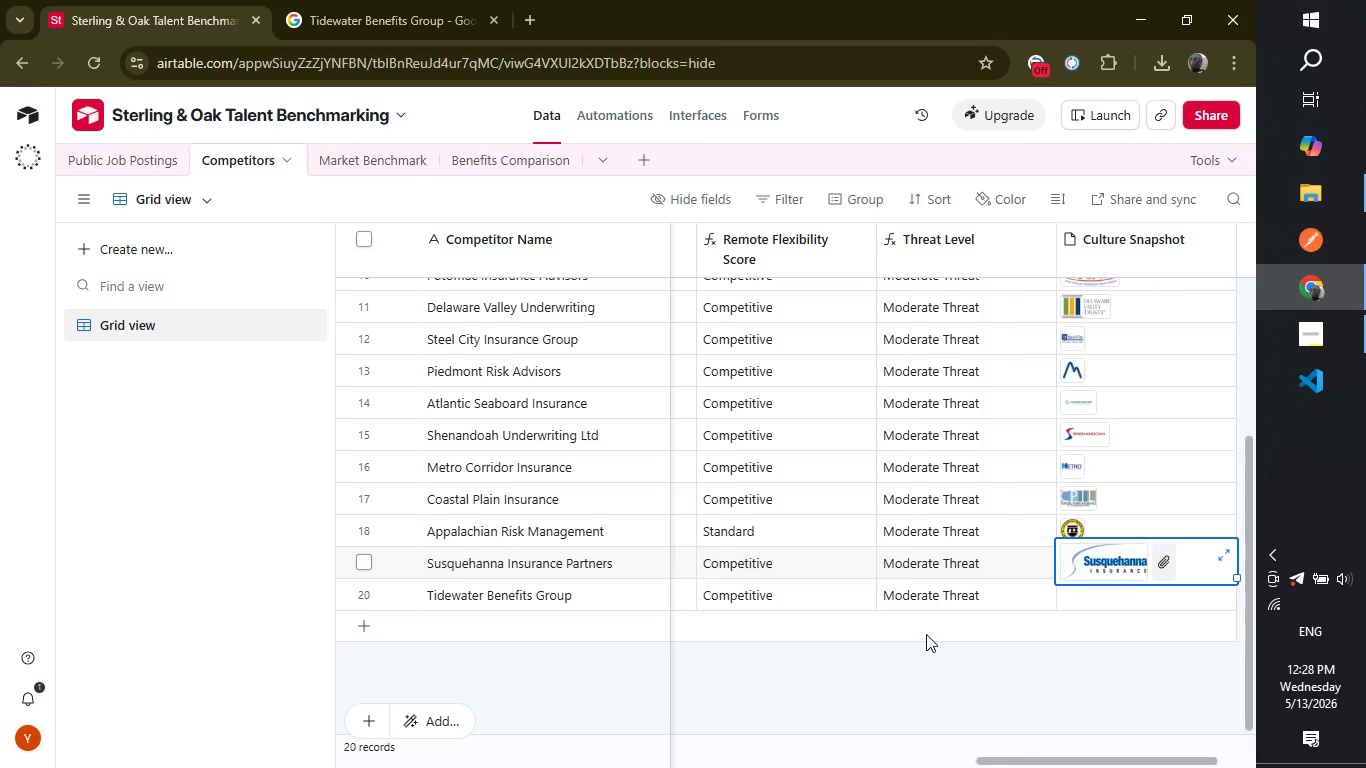 
wait(15.88)
 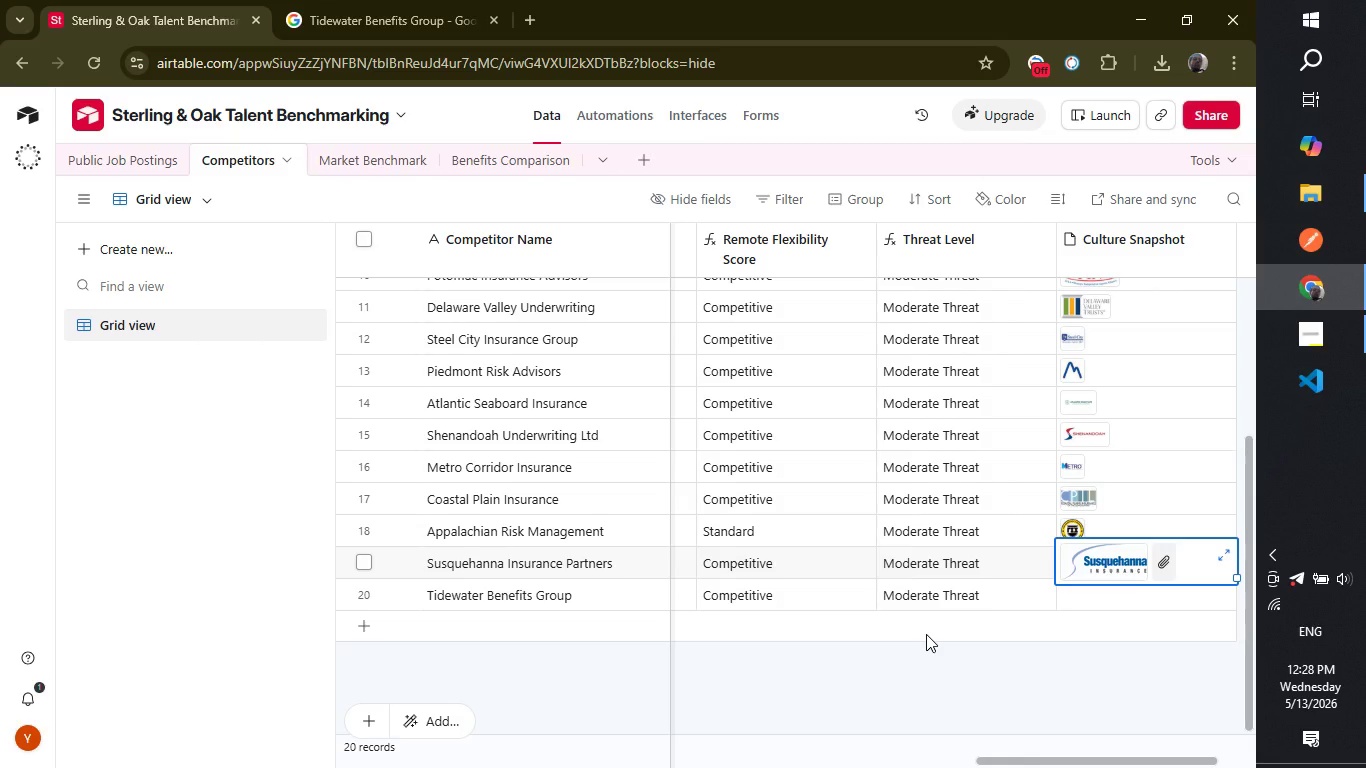 
left_click([1067, 675])
 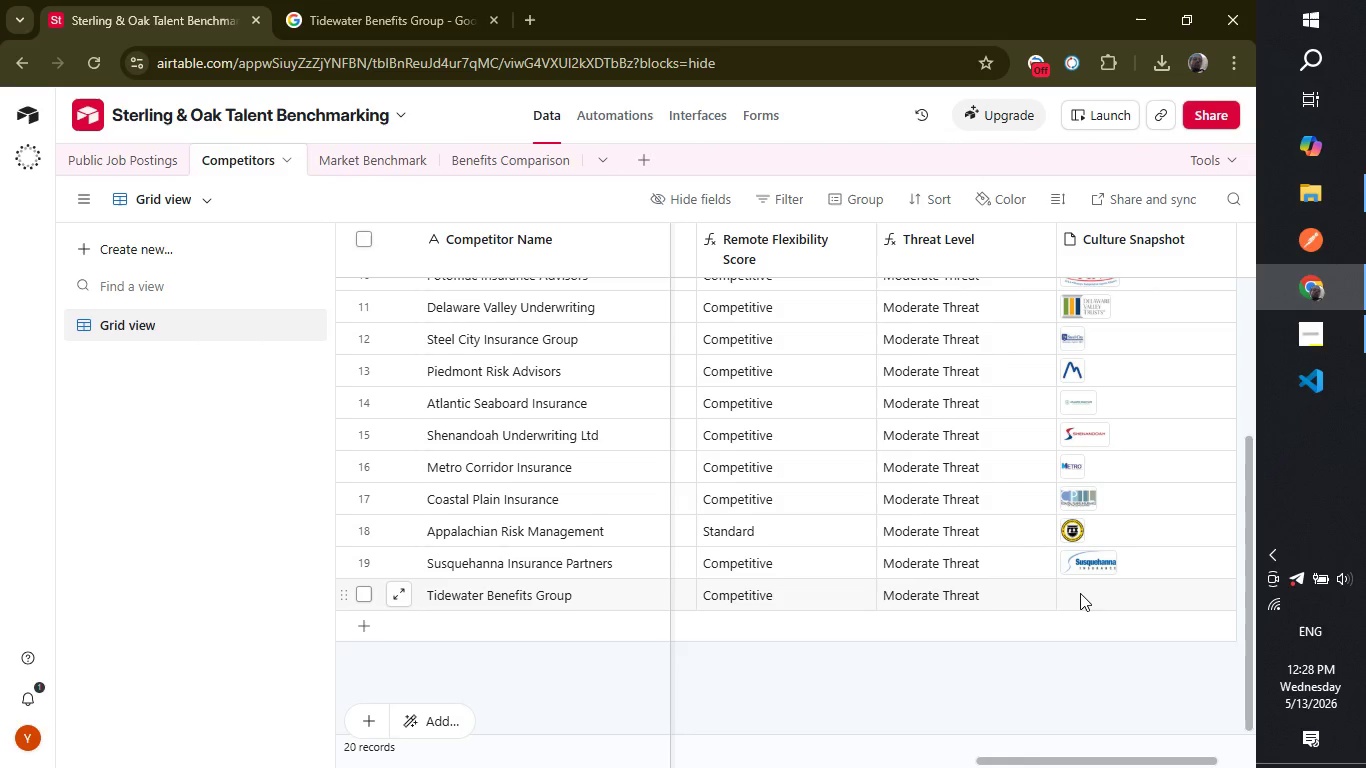 
left_click([1083, 591])
 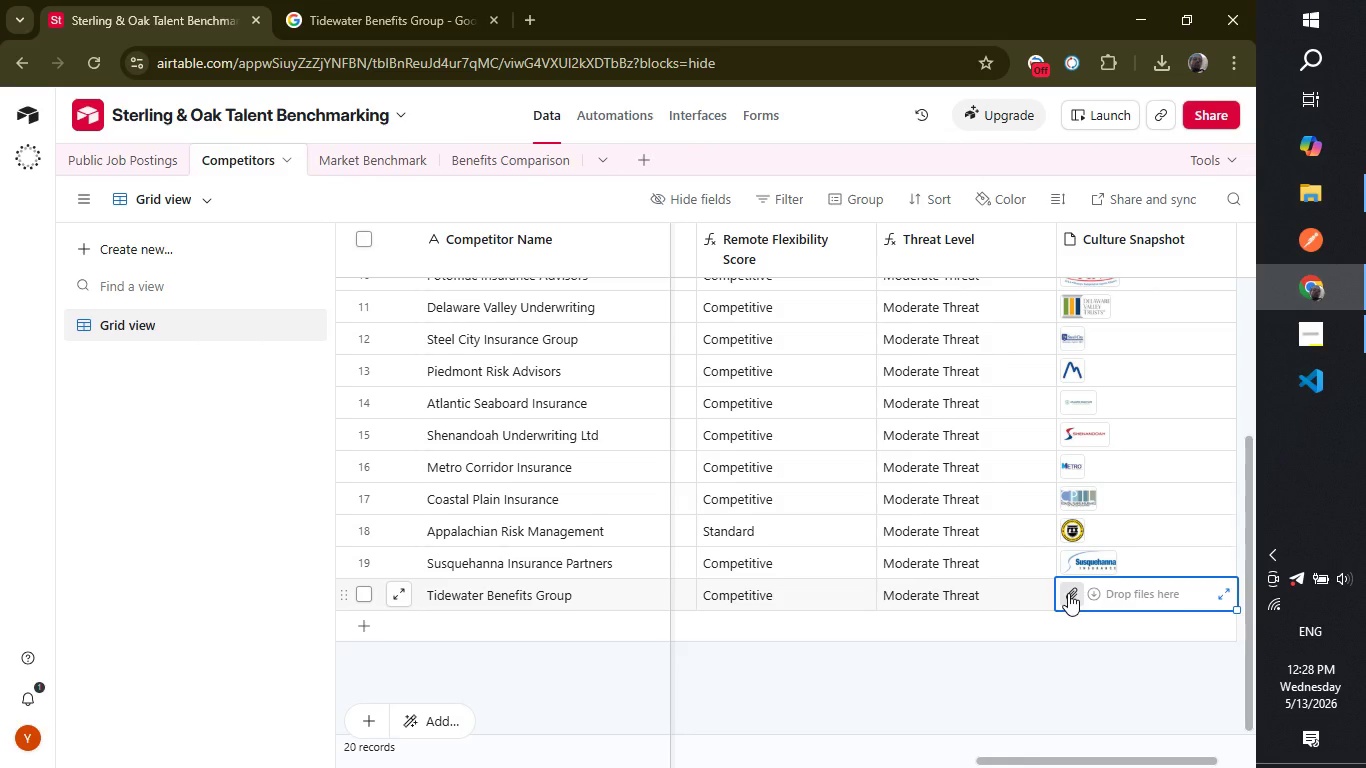 
left_click([1068, 593])
 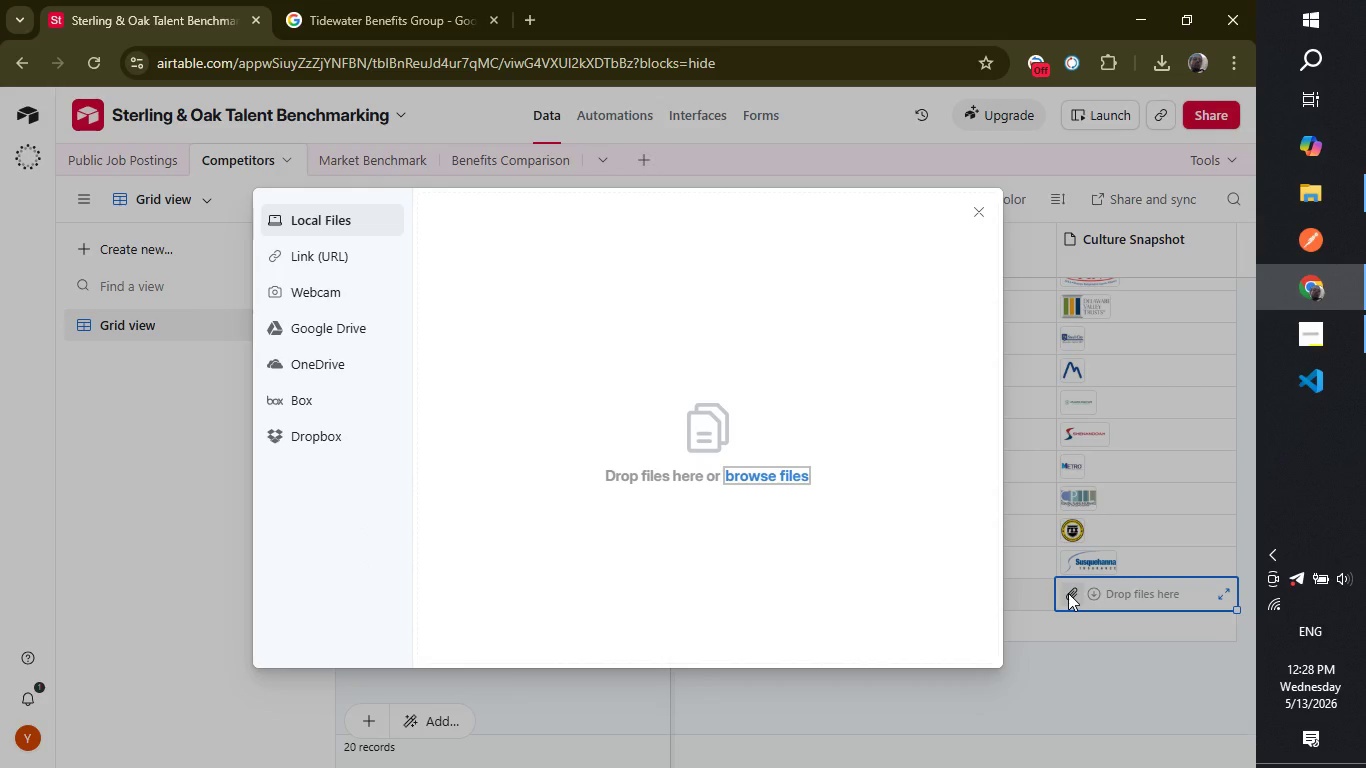 
key(Enter)
 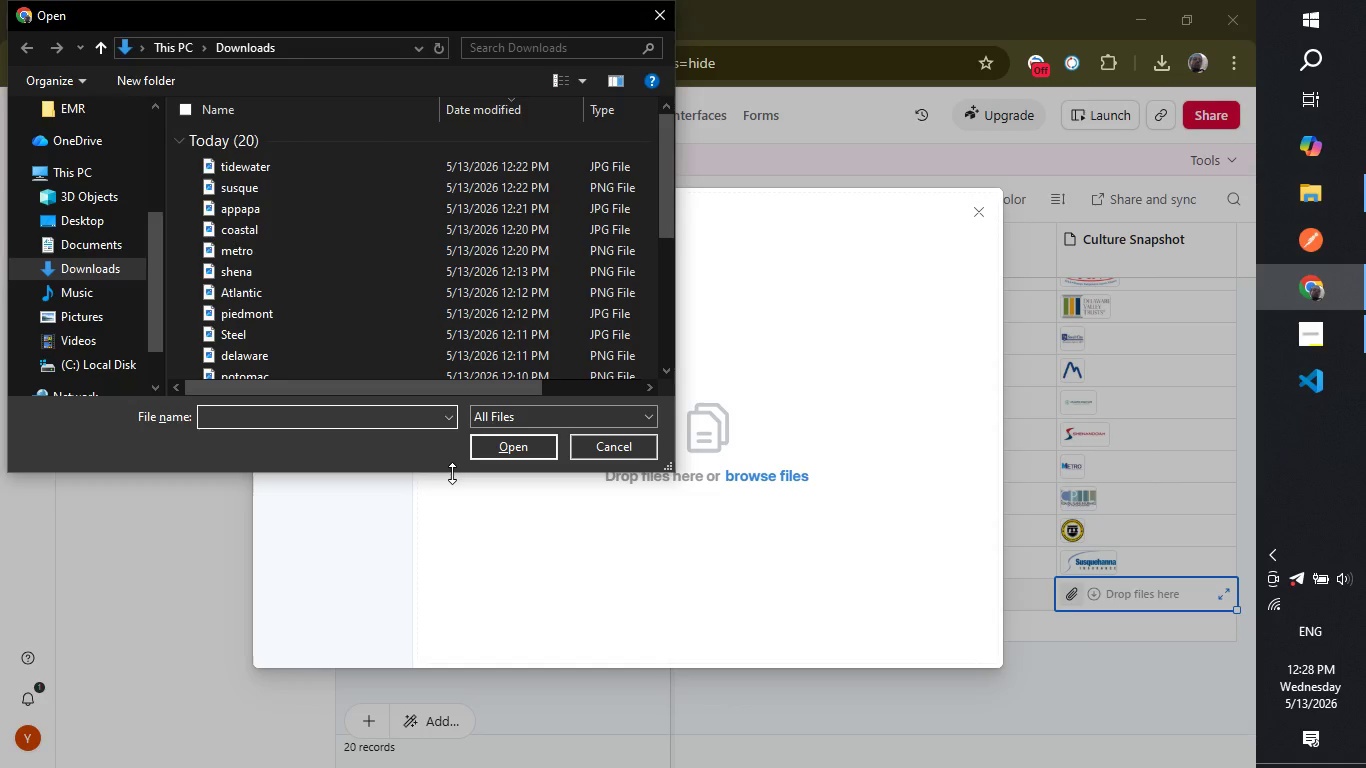 
type(tide)
 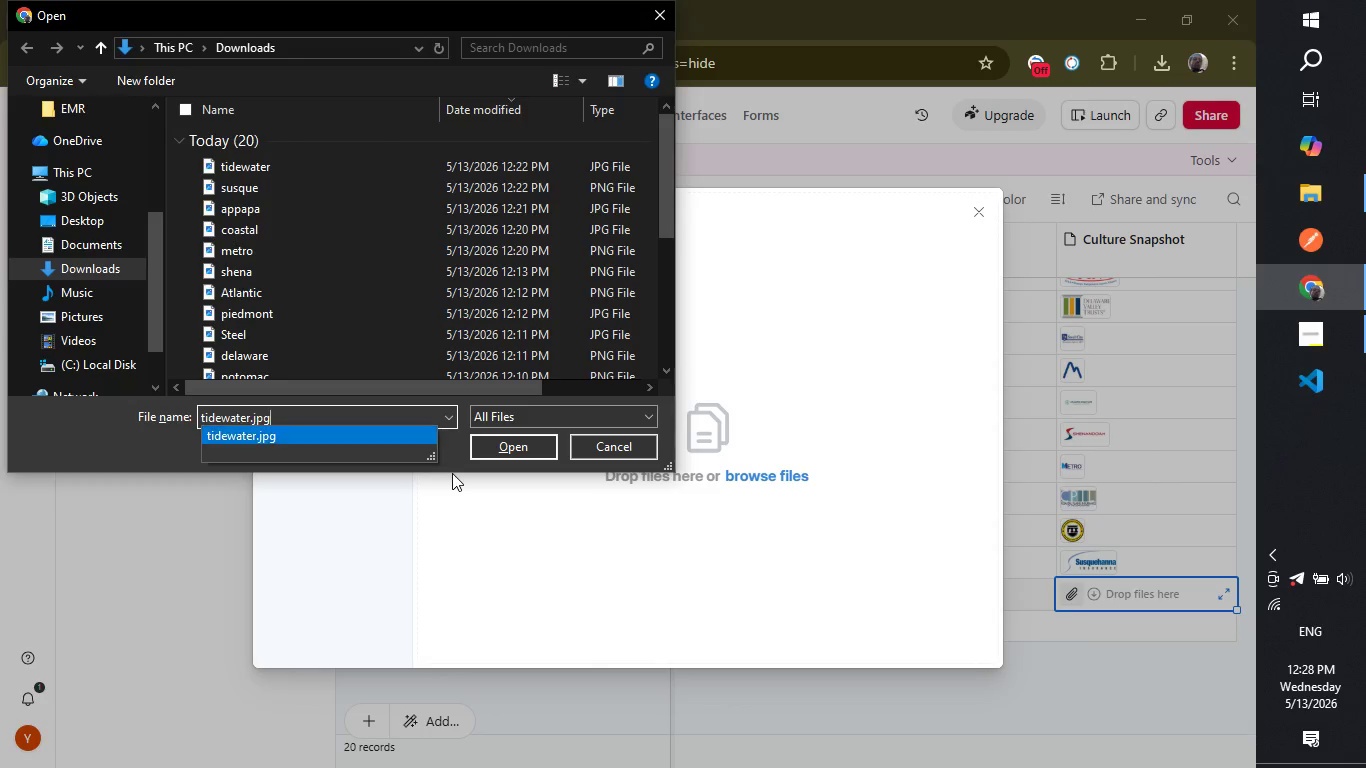 
key(ArrowDown)
 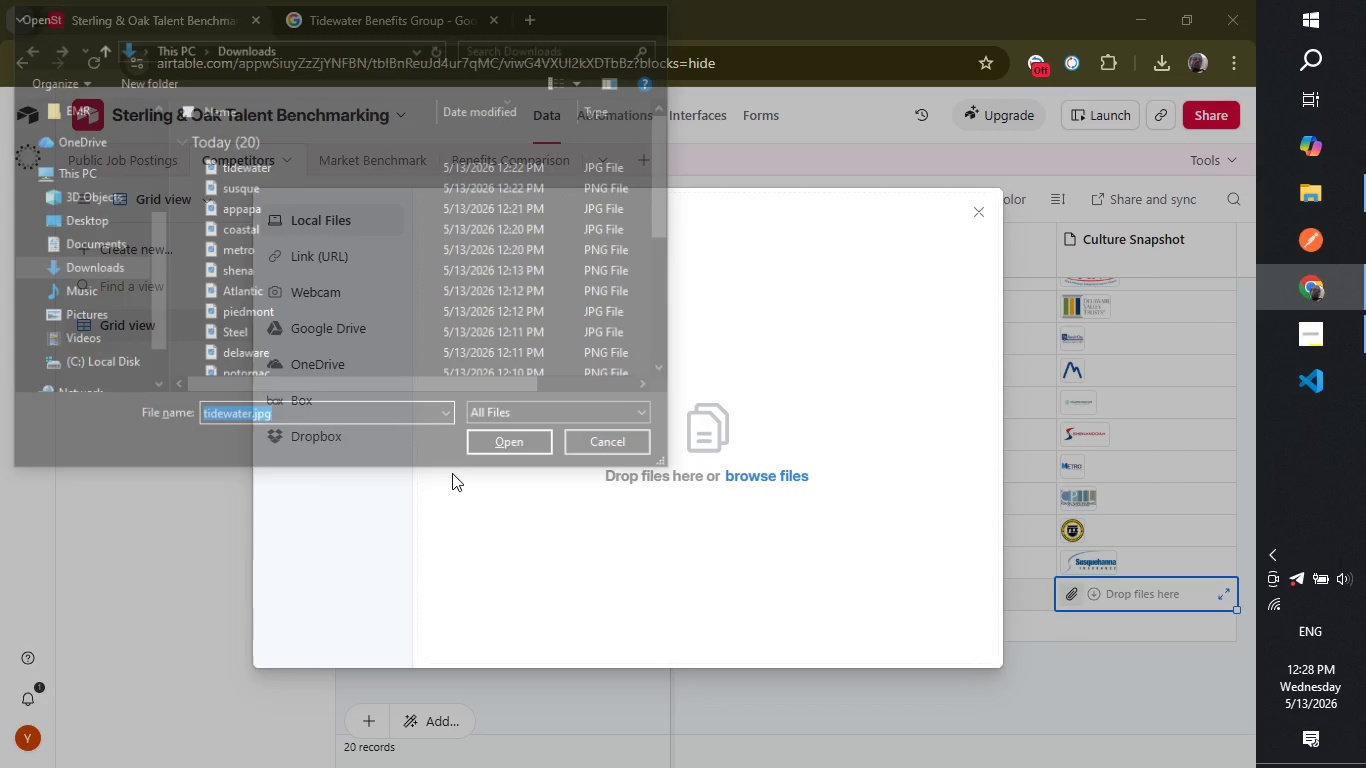 
key(Enter)
 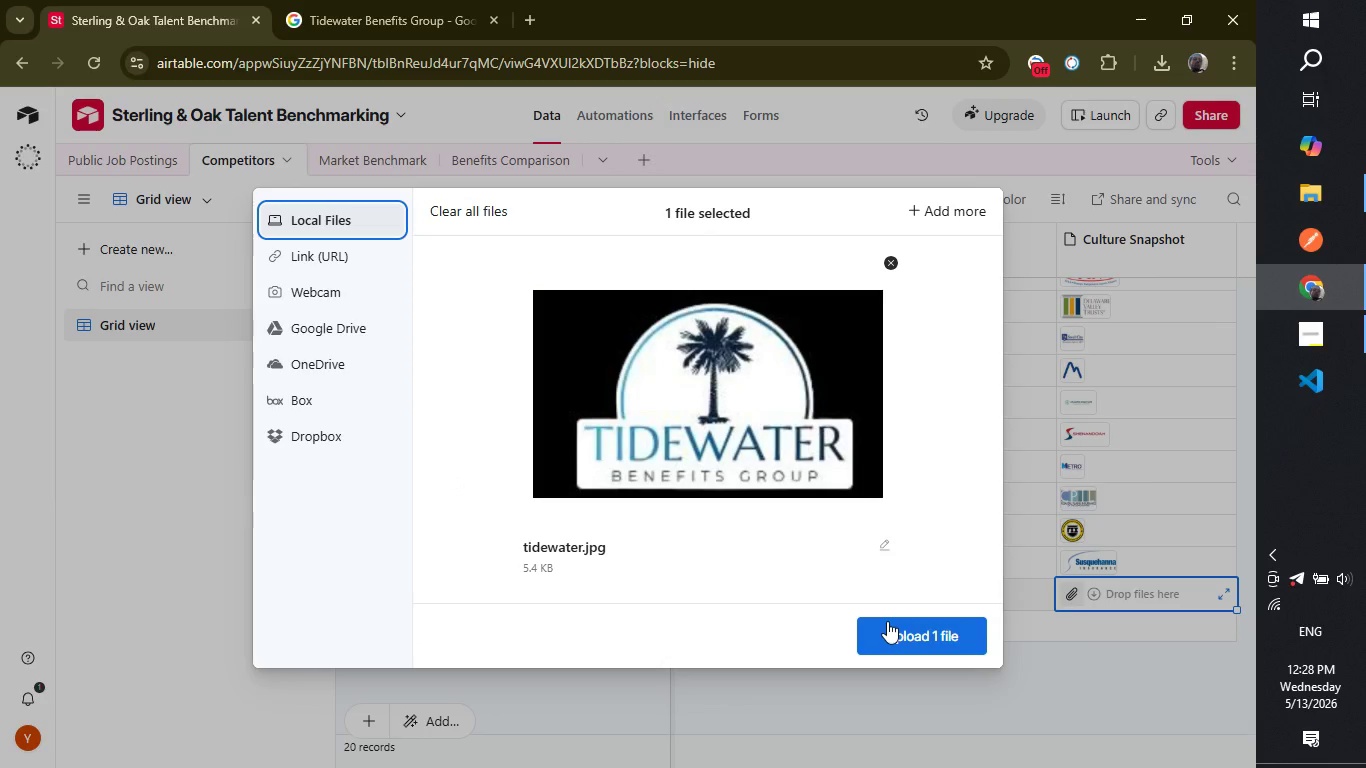 
left_click([893, 627])
 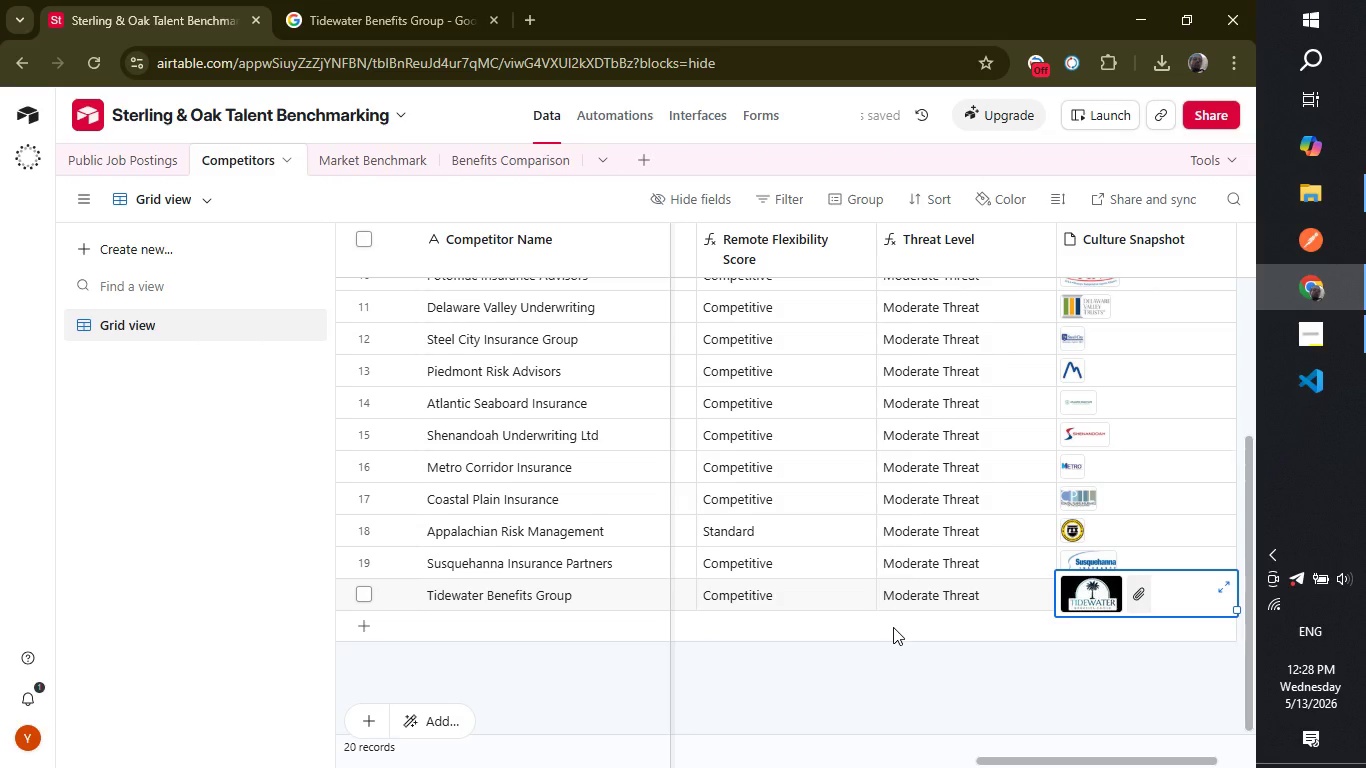 
wait(11.62)
 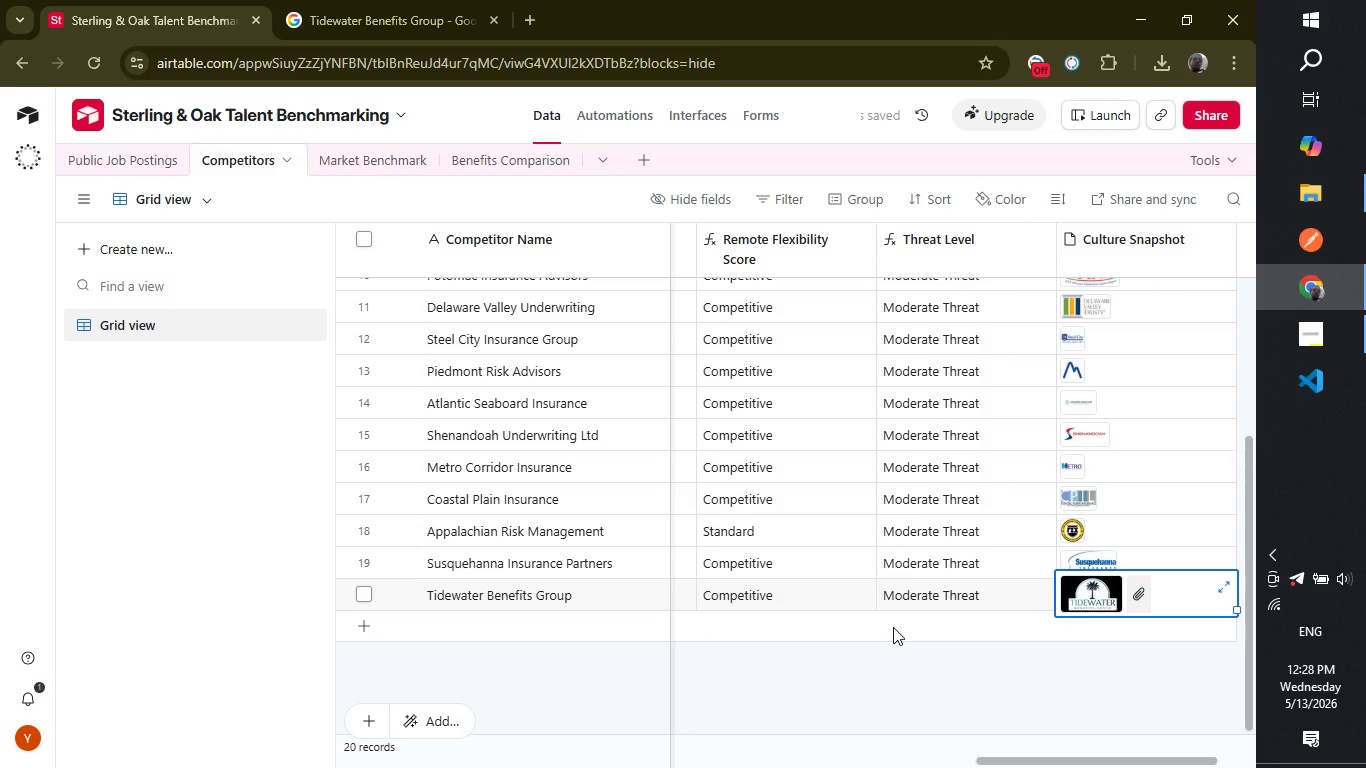 
left_click([209, 448])
 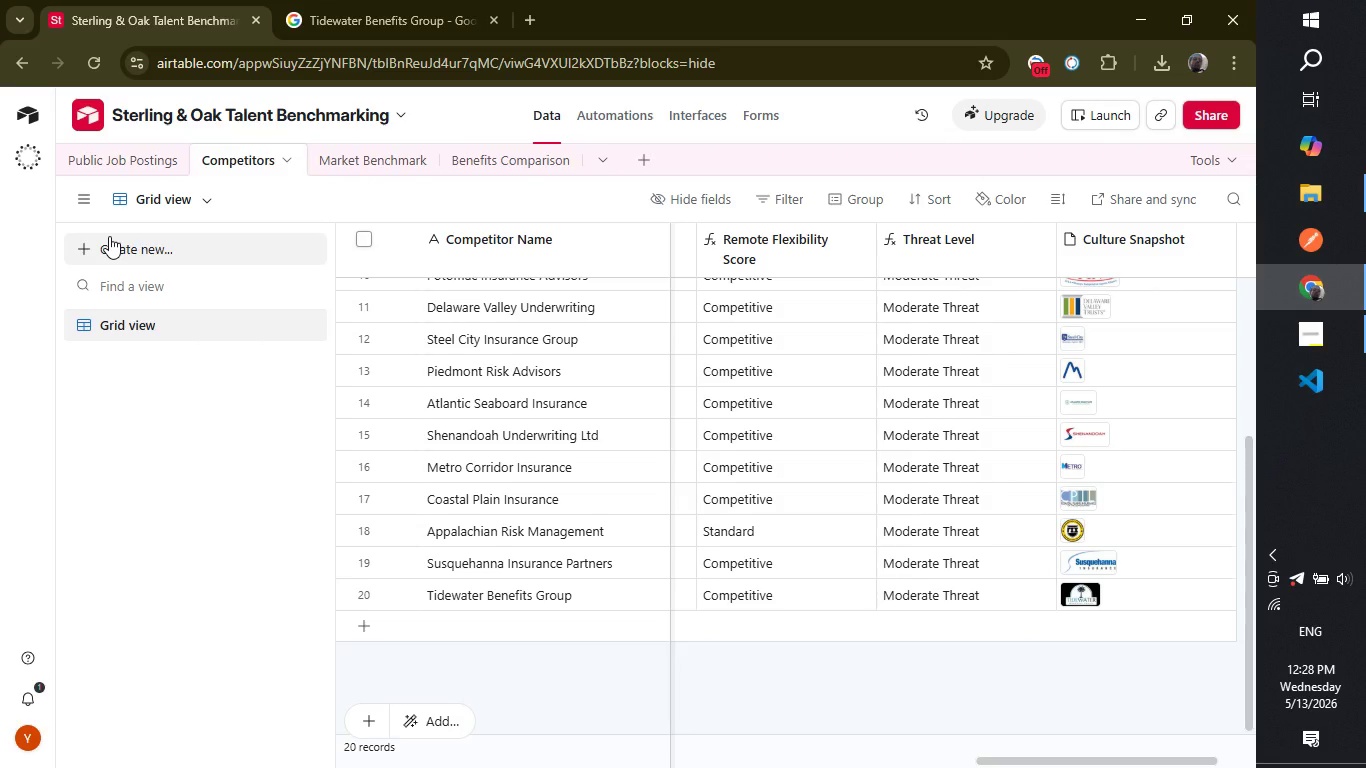 
left_click([109, 236])
 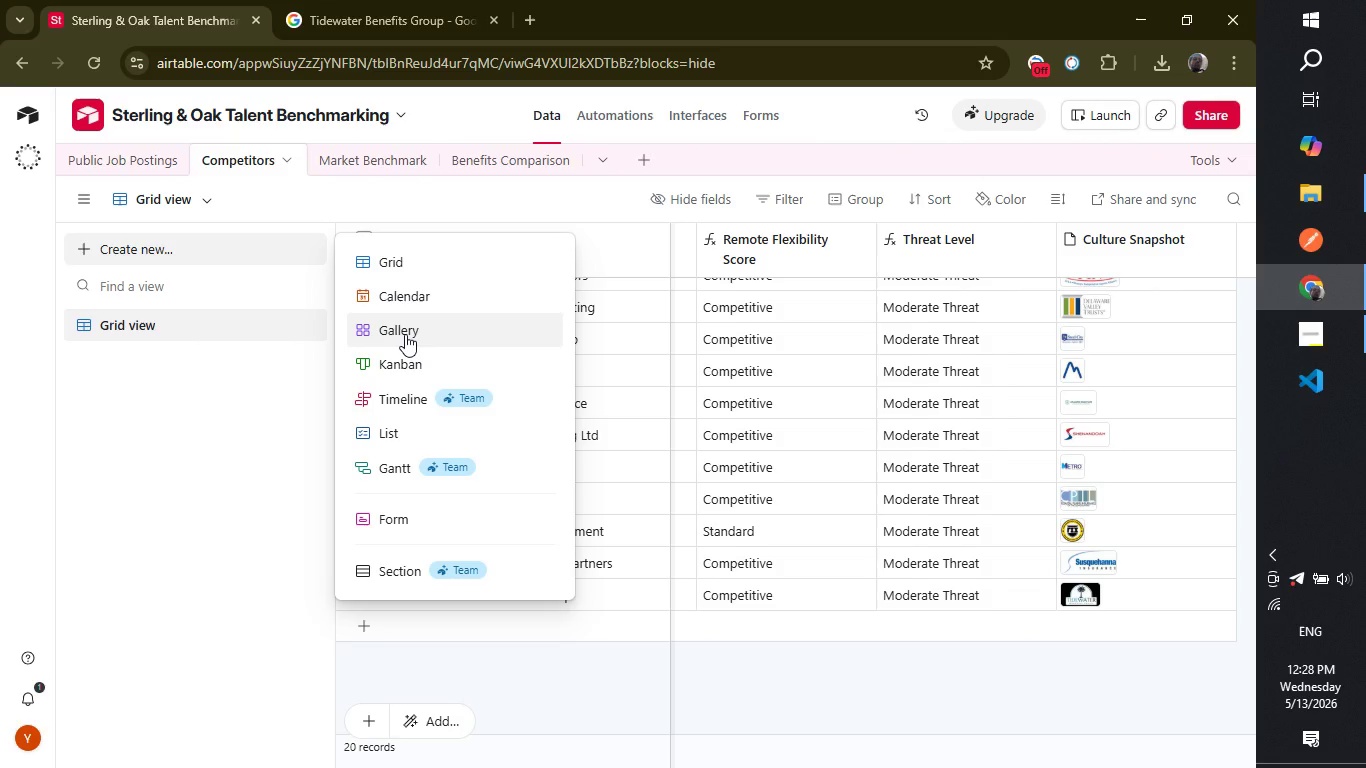 
left_click([405, 334])
 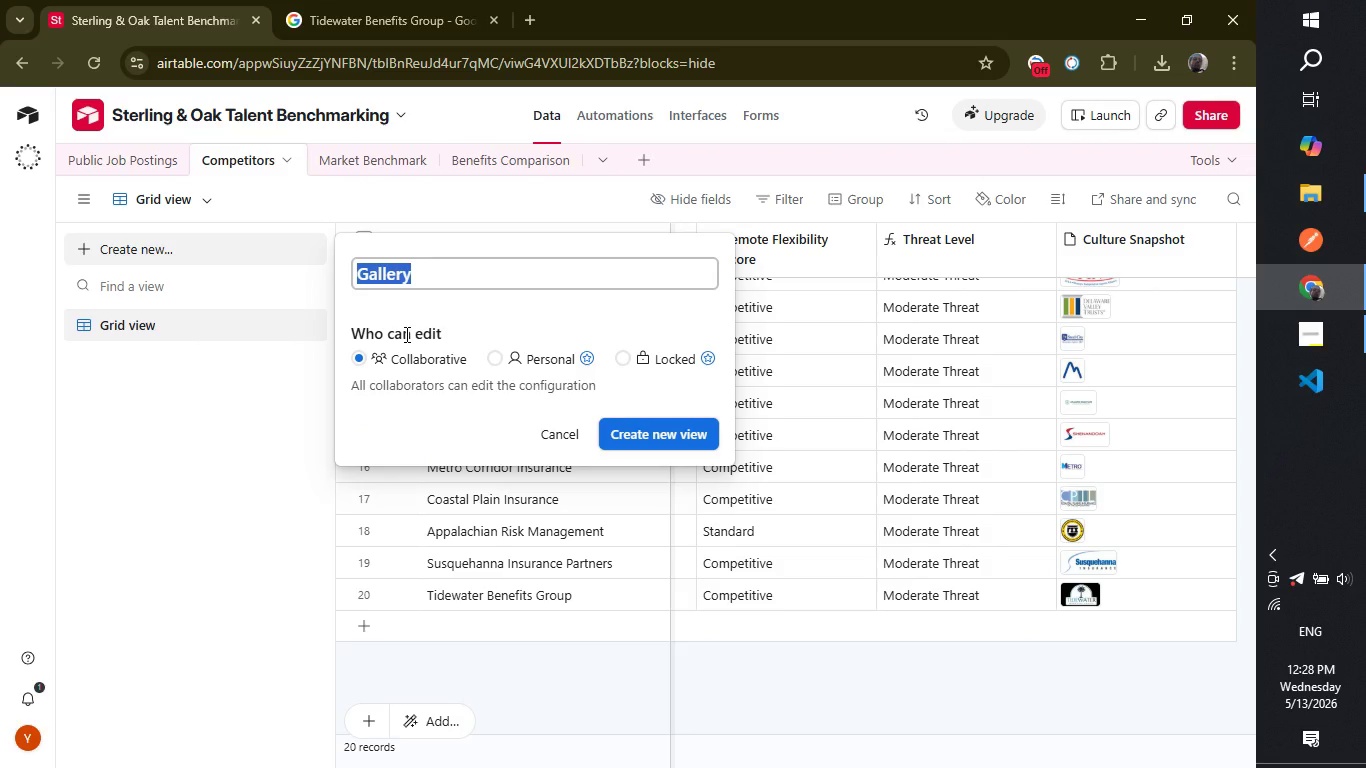 
wait(5.49)
 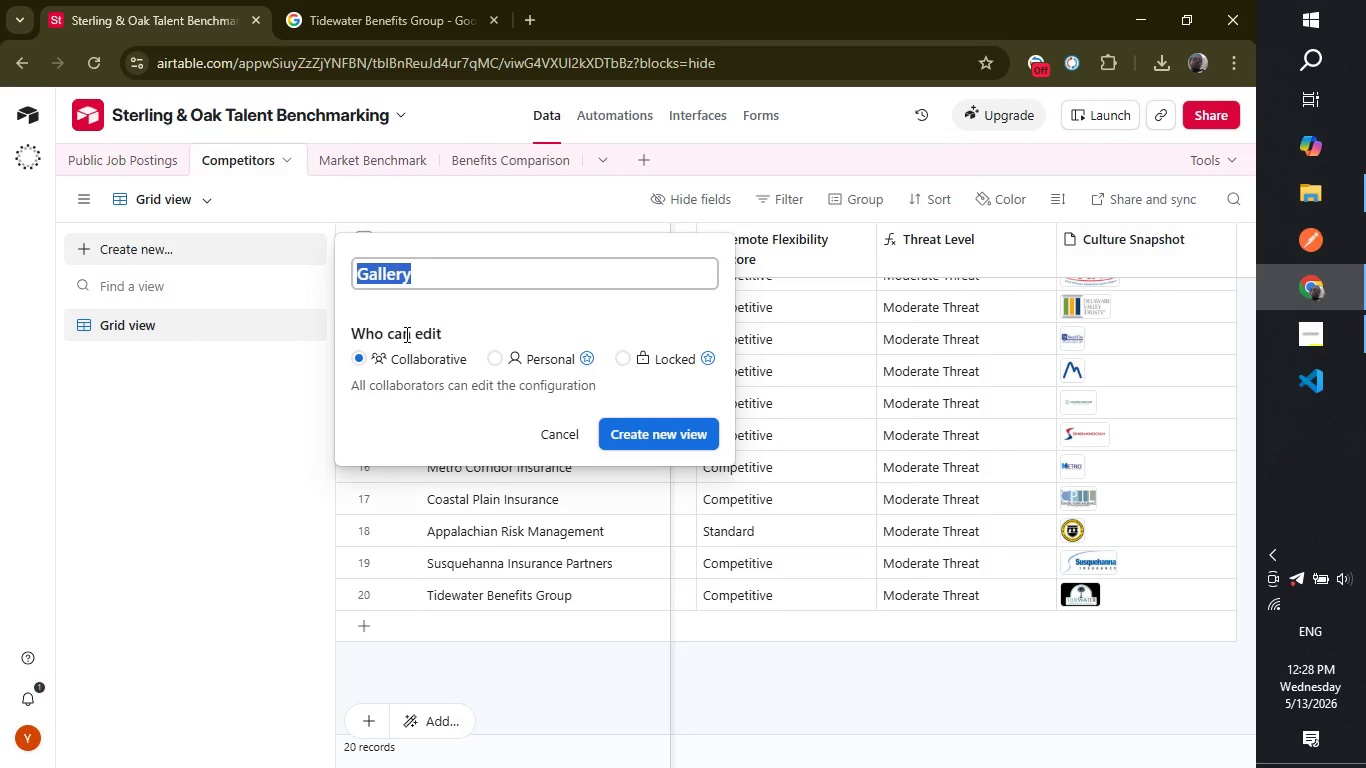 
type(Culture Snapshots)
 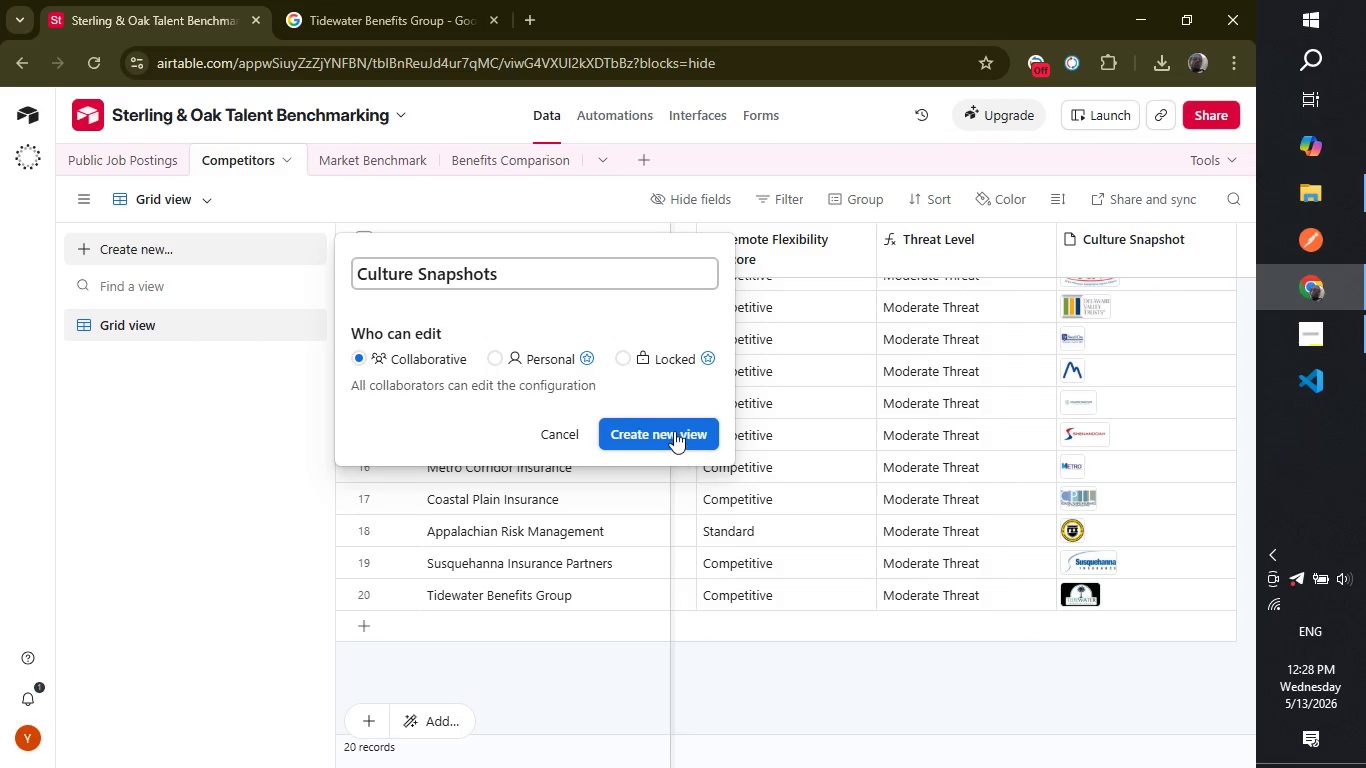 
left_click([664, 431])
 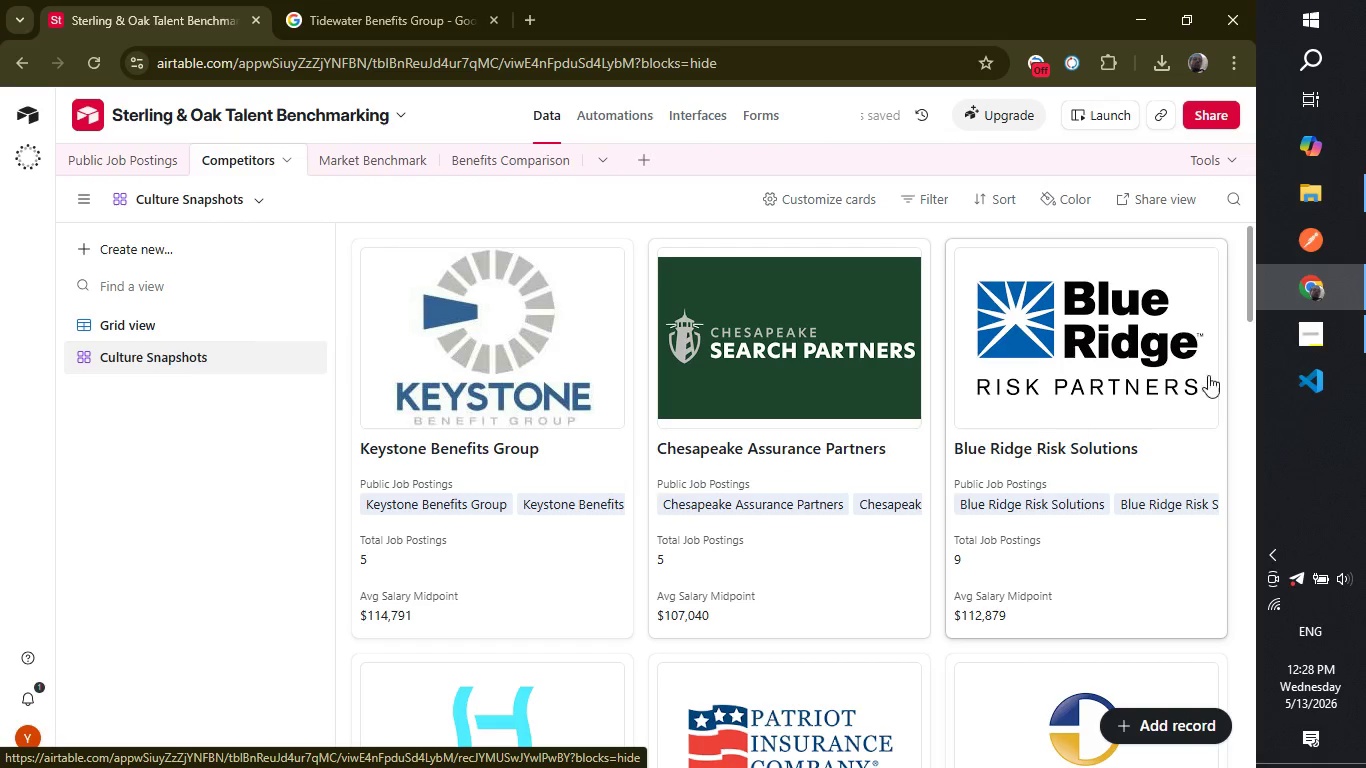 
wait(7.45)
 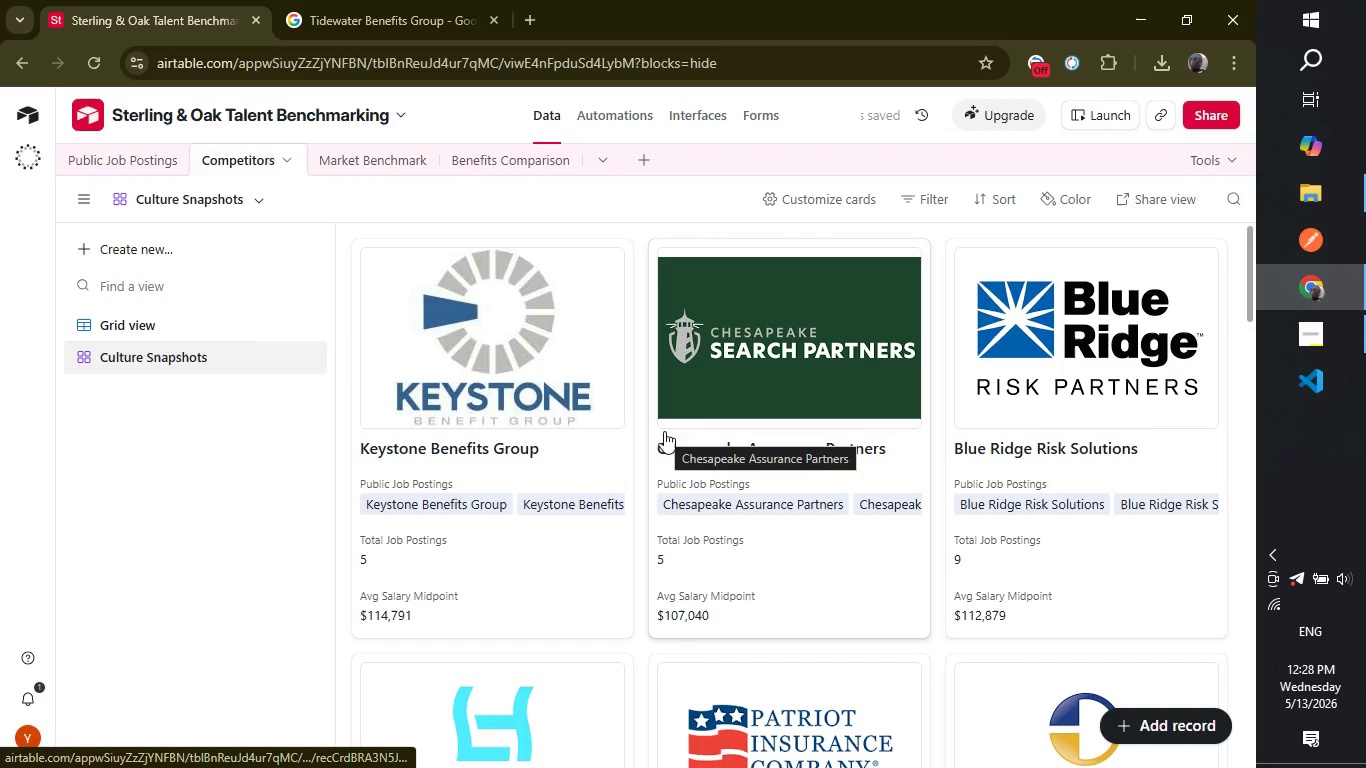 
left_click_drag(start_coordinate=[1250, 308], to_coordinate=[1259, 280])
 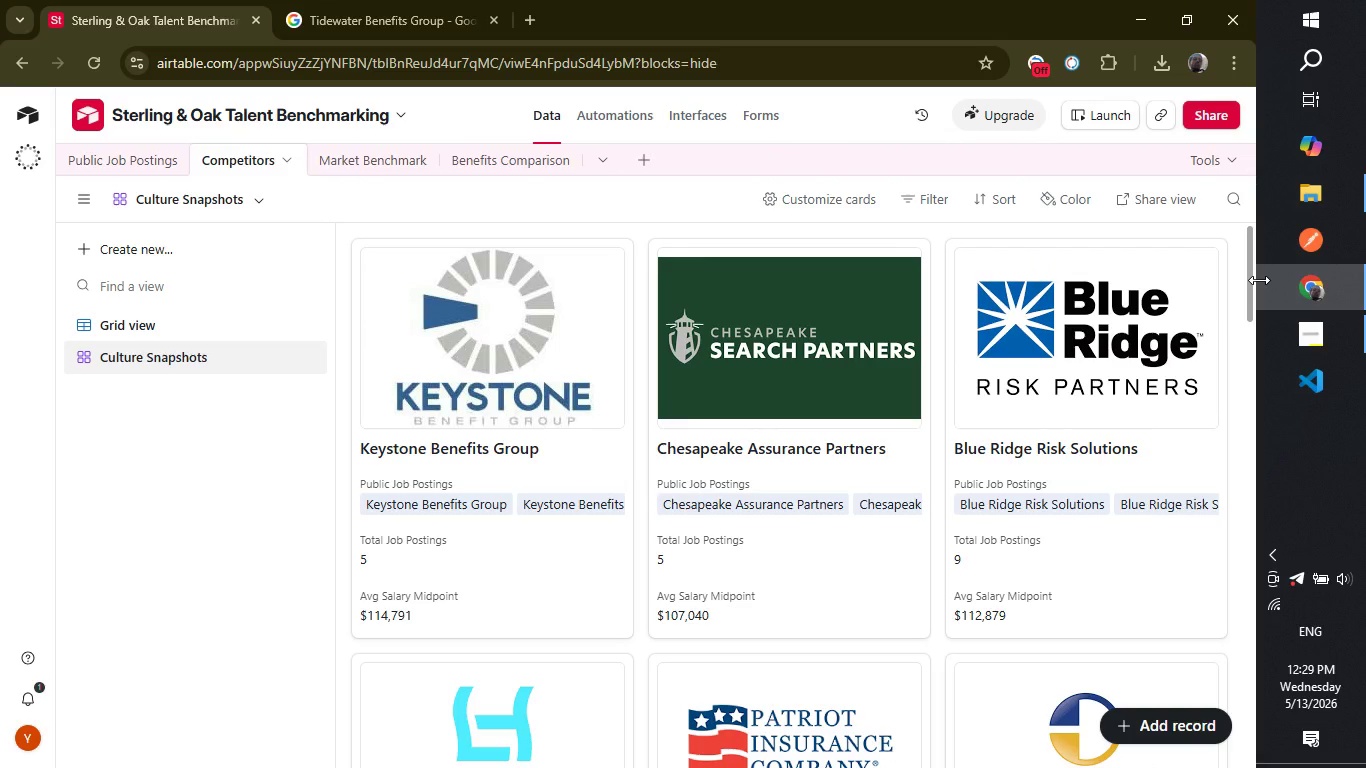 
wait(11.94)
 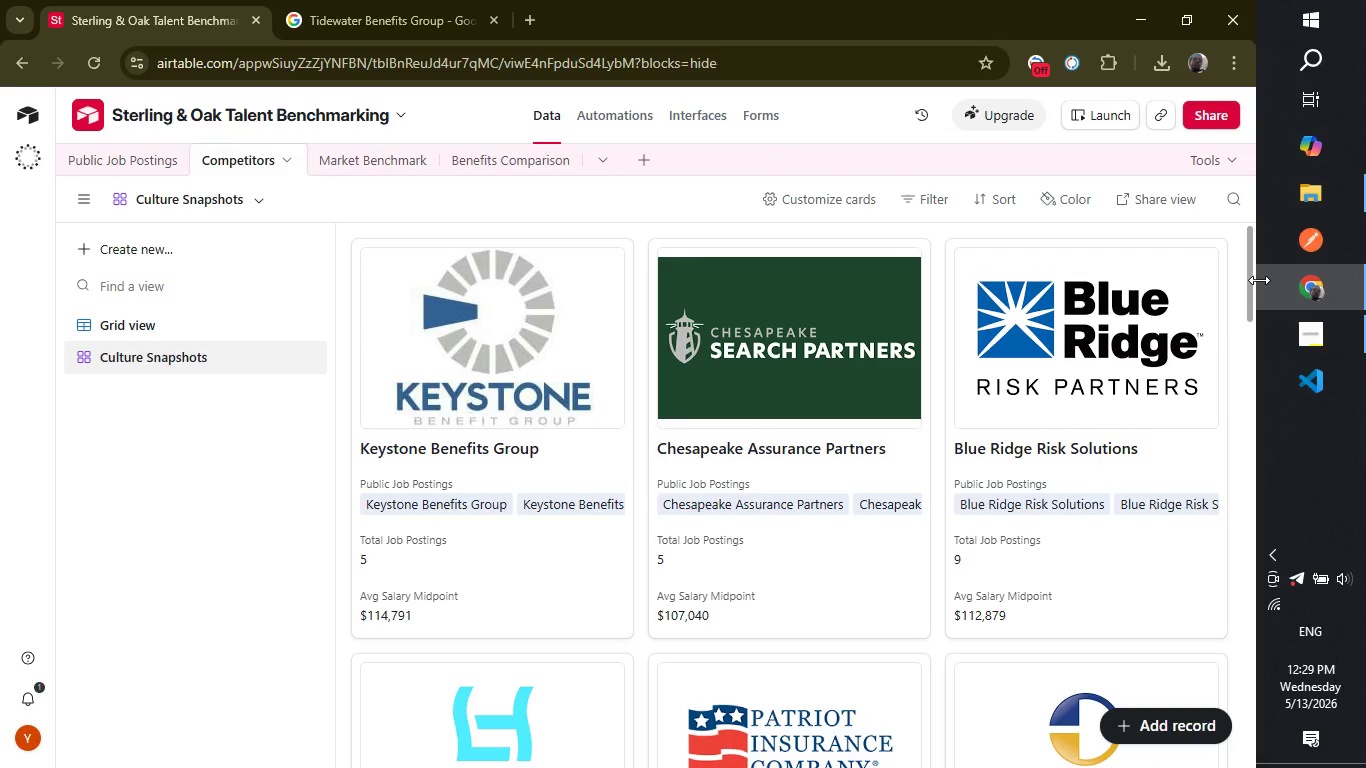 
left_click([829, 205])
 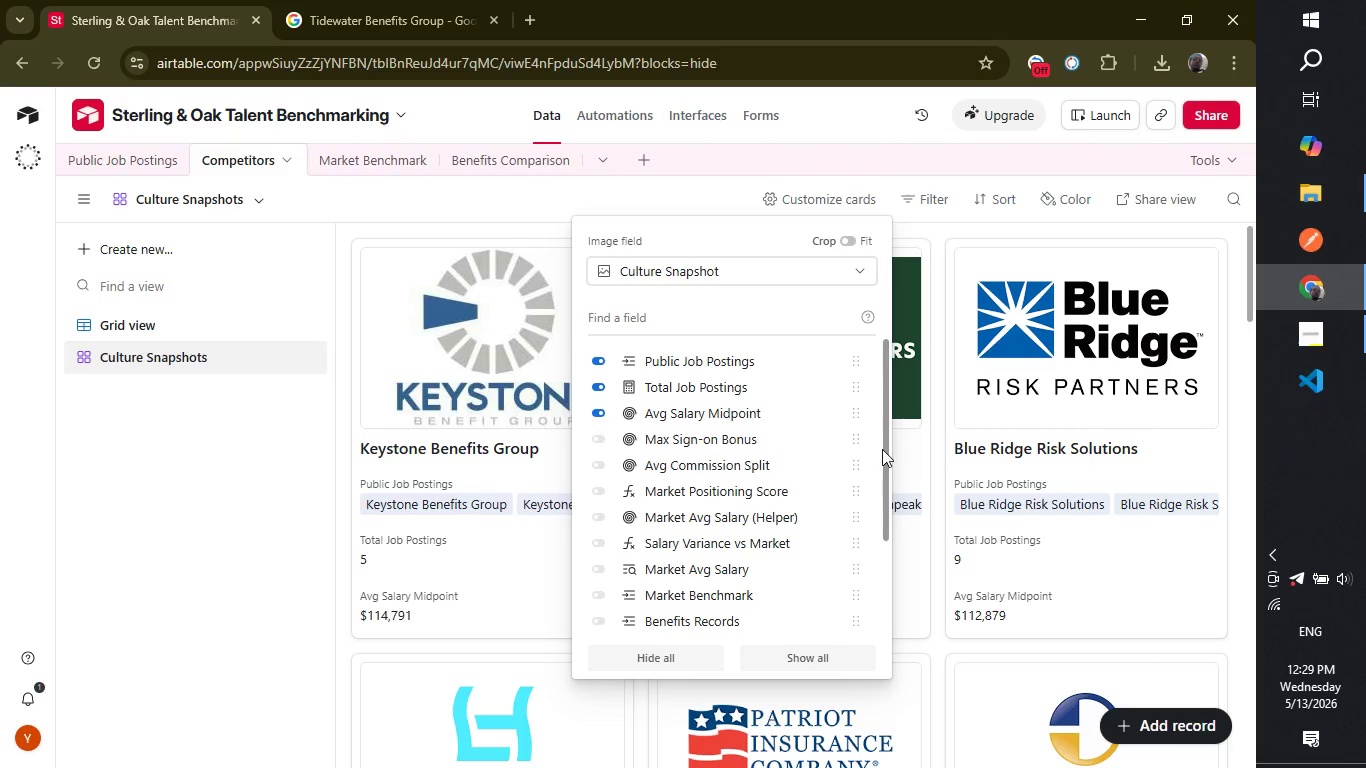 
wait(5.23)
 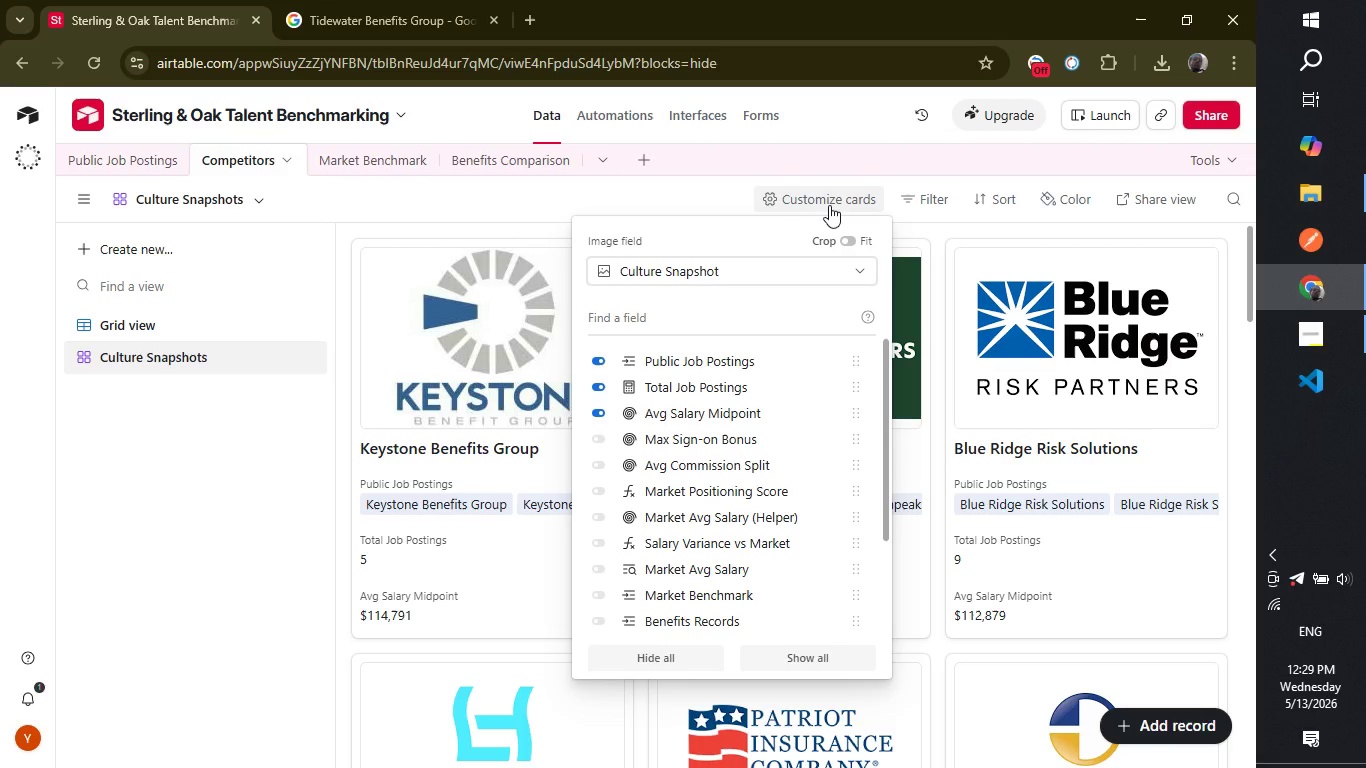 
left_click_drag(start_coordinate=[888, 447], to_coordinate=[907, 426])
 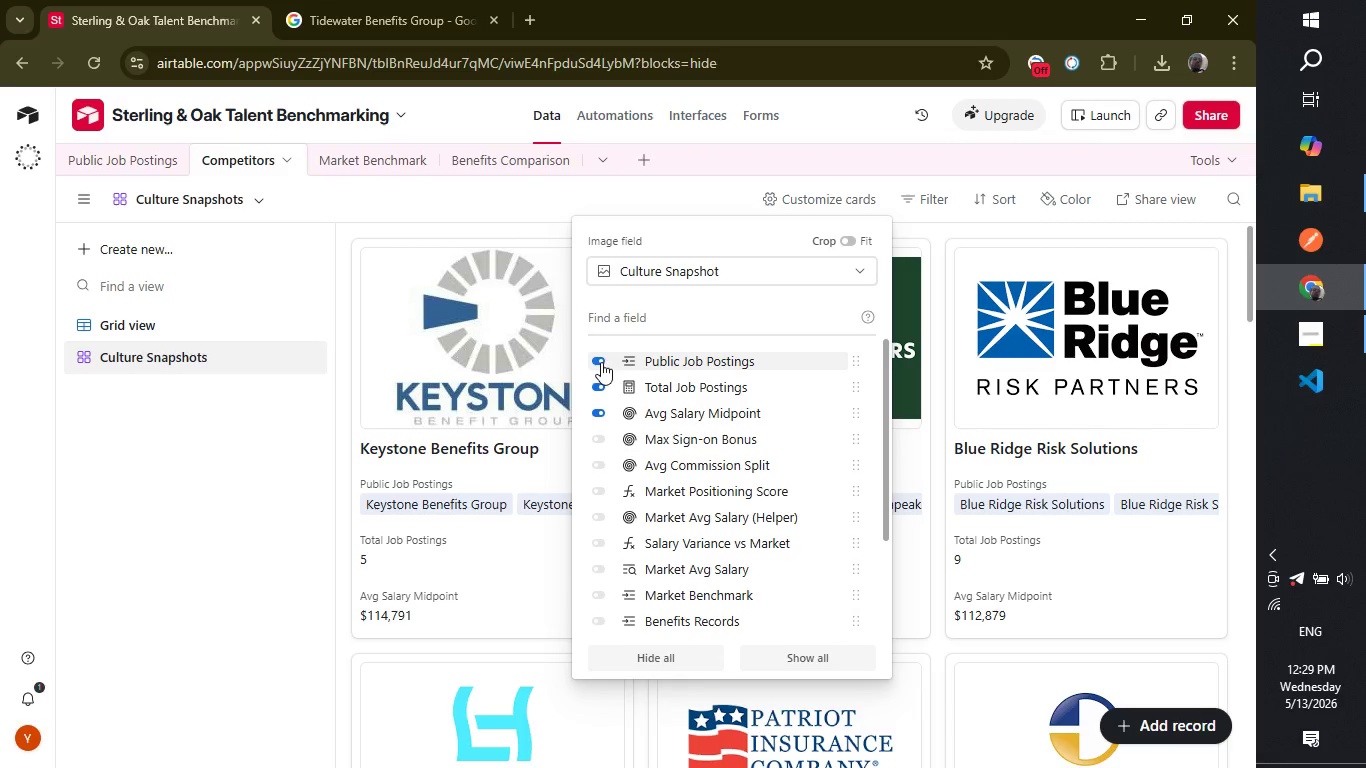 
left_click([603, 361])
 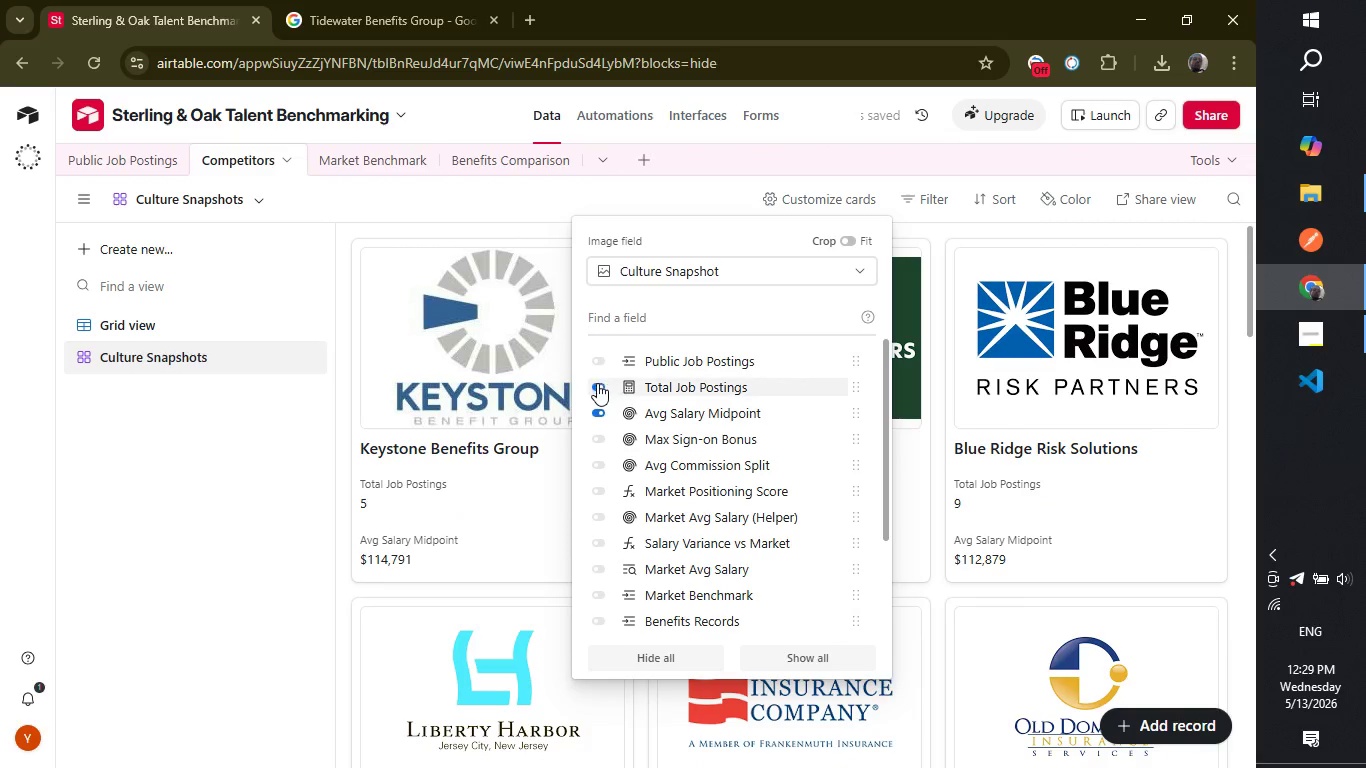 
left_click([596, 385])
 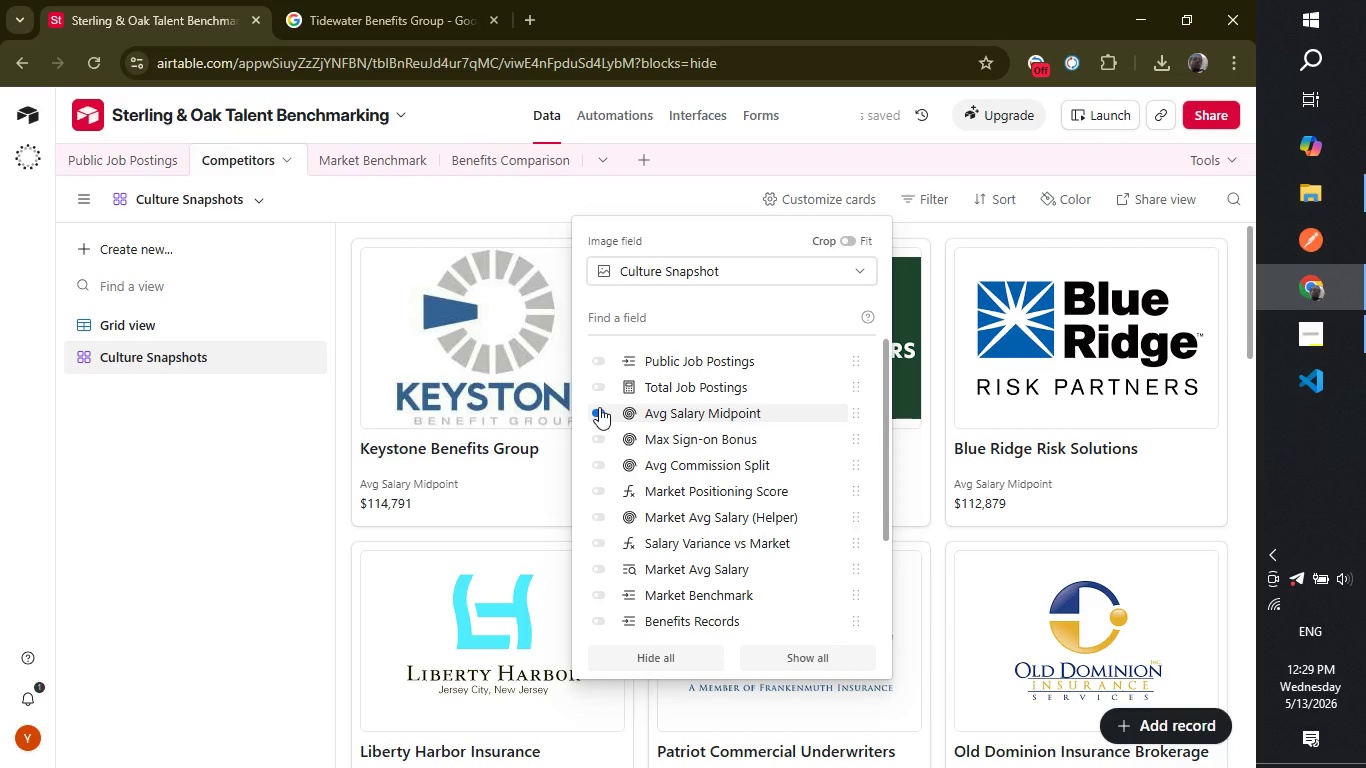 
left_click([599, 407])
 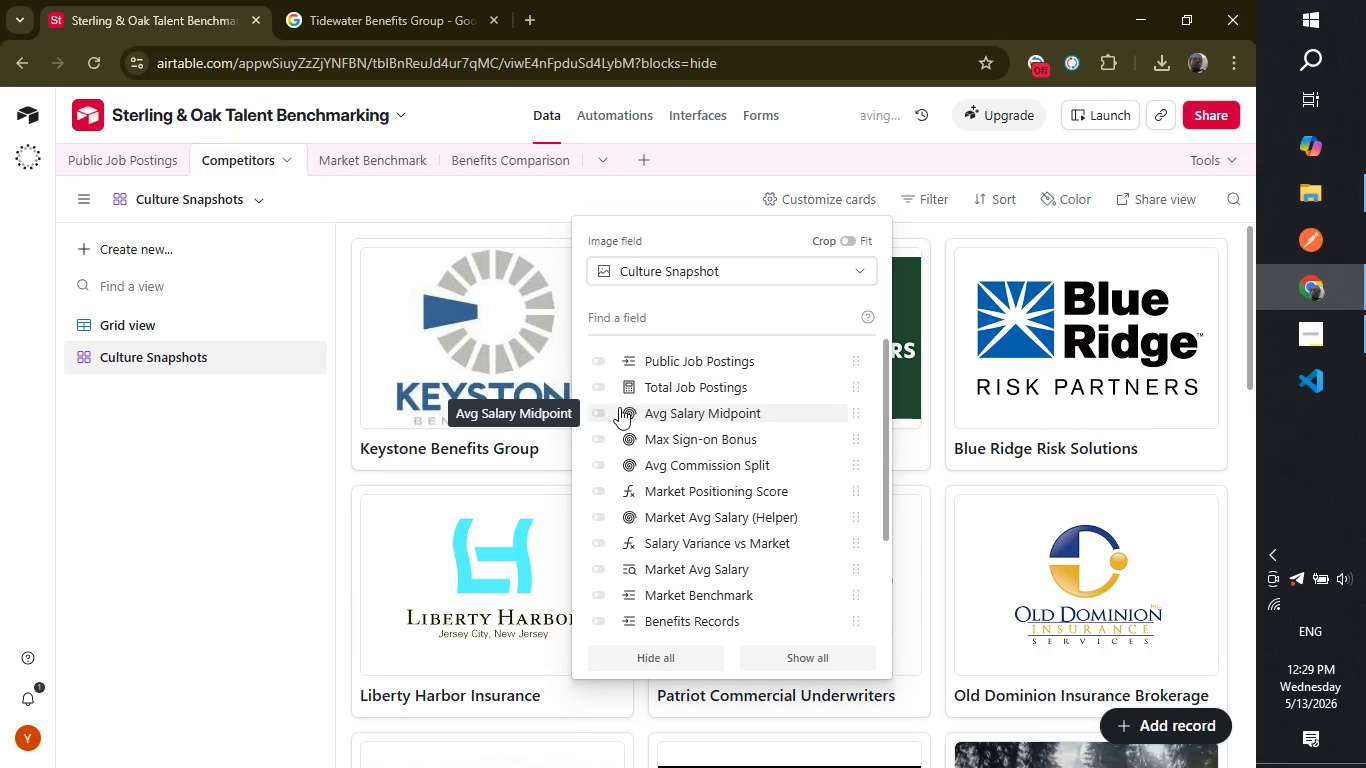 
wait(6.39)
 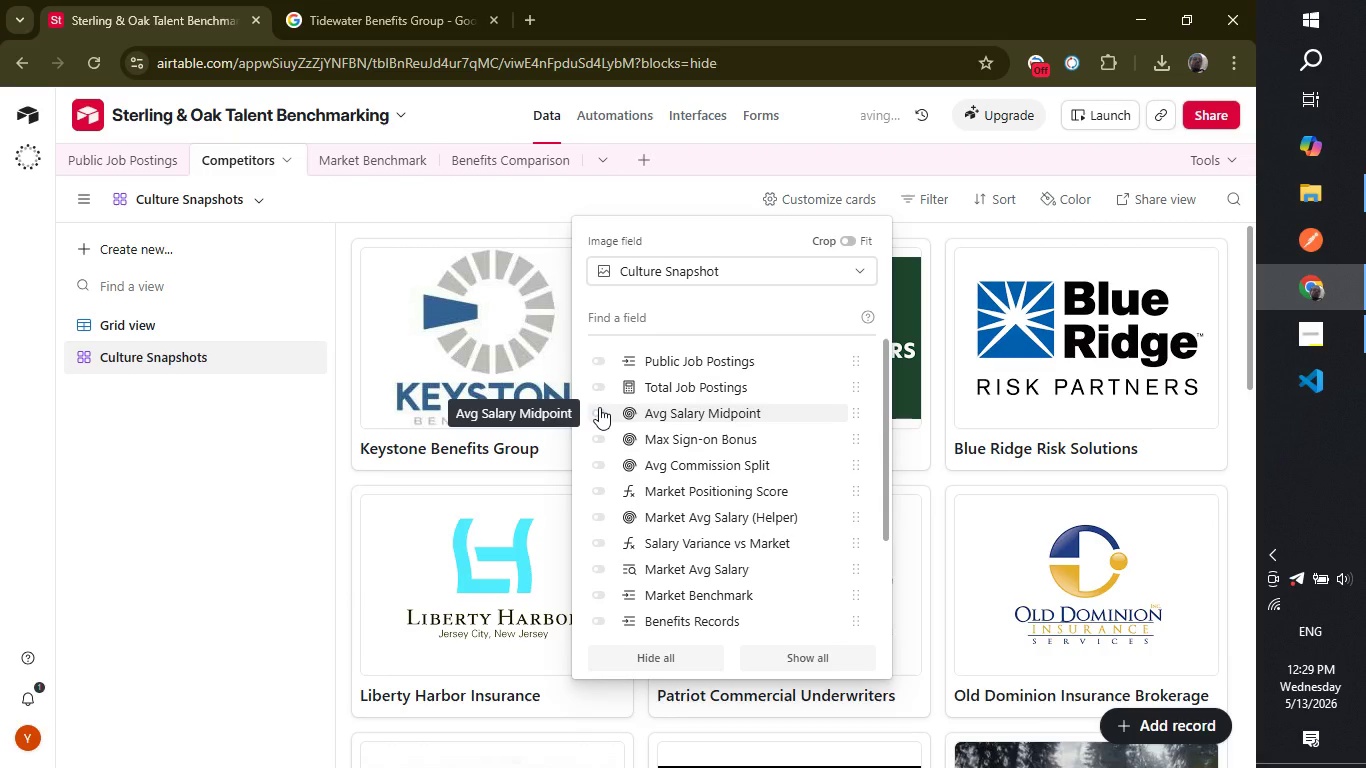 
left_click_drag(start_coordinate=[883, 465], to_coordinate=[884, 586])
 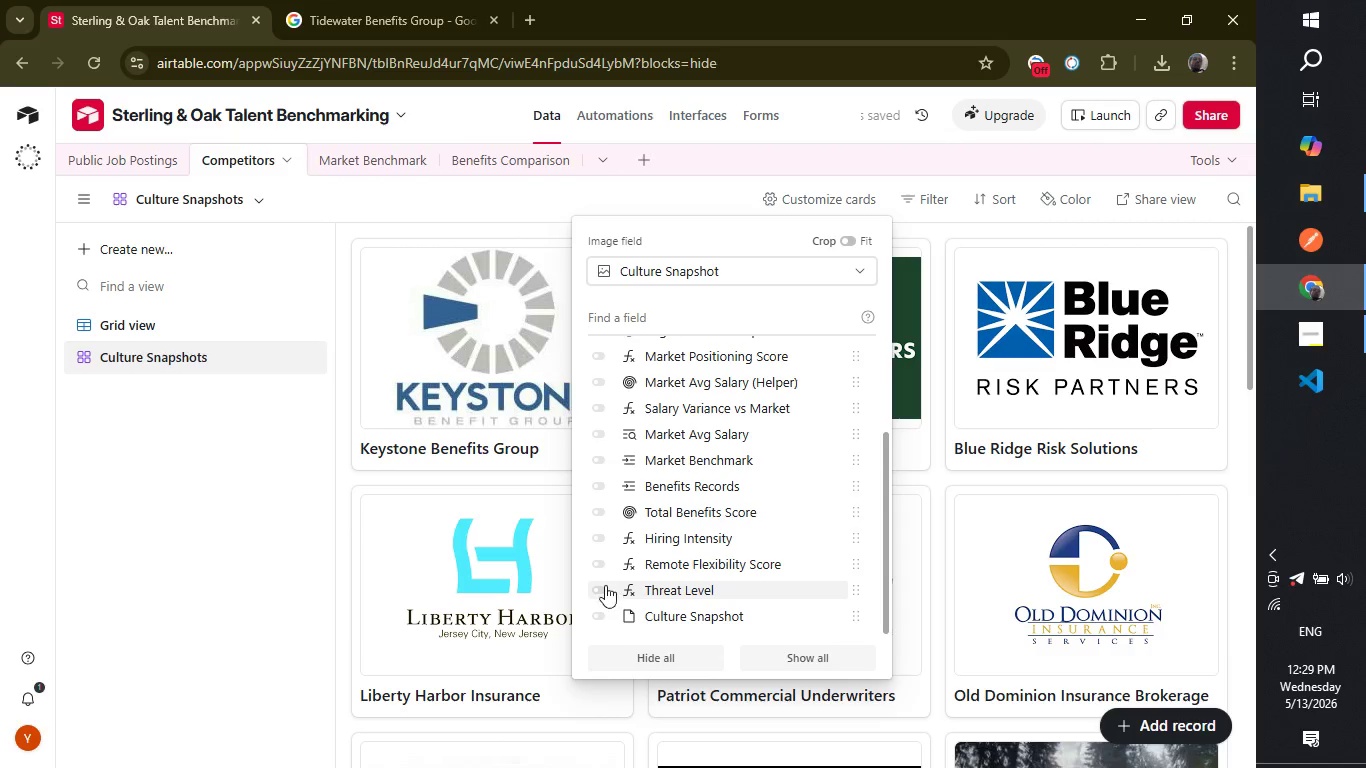 
left_click([599, 589])
 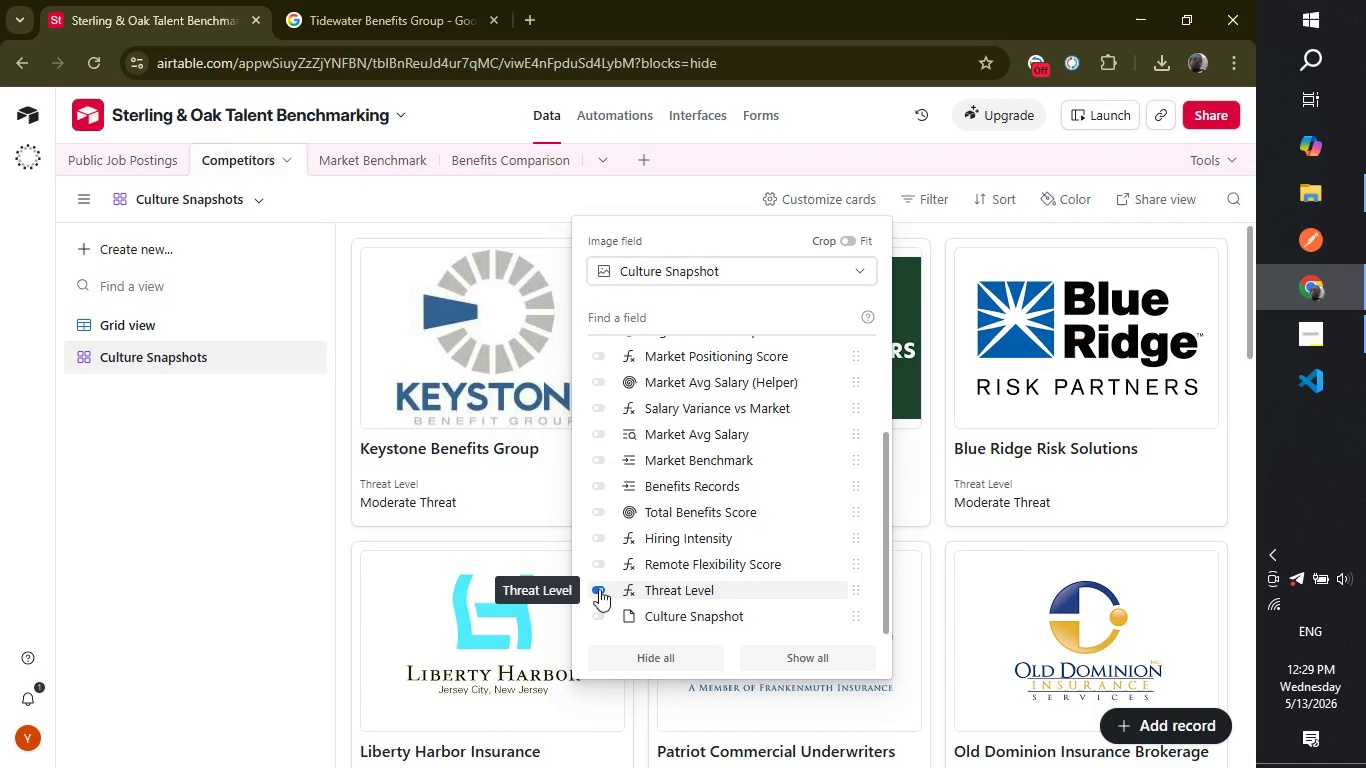 
wait(12.75)
 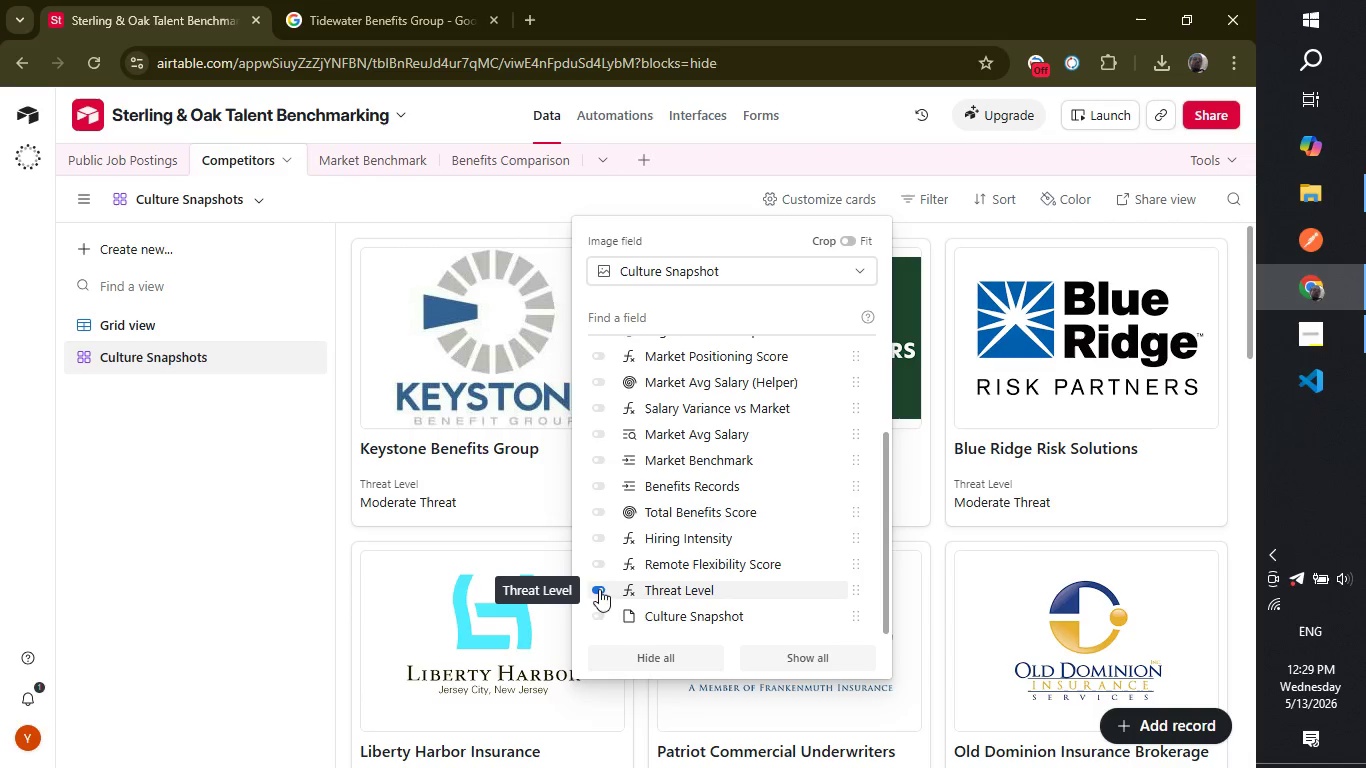 
left_click([601, 357])
 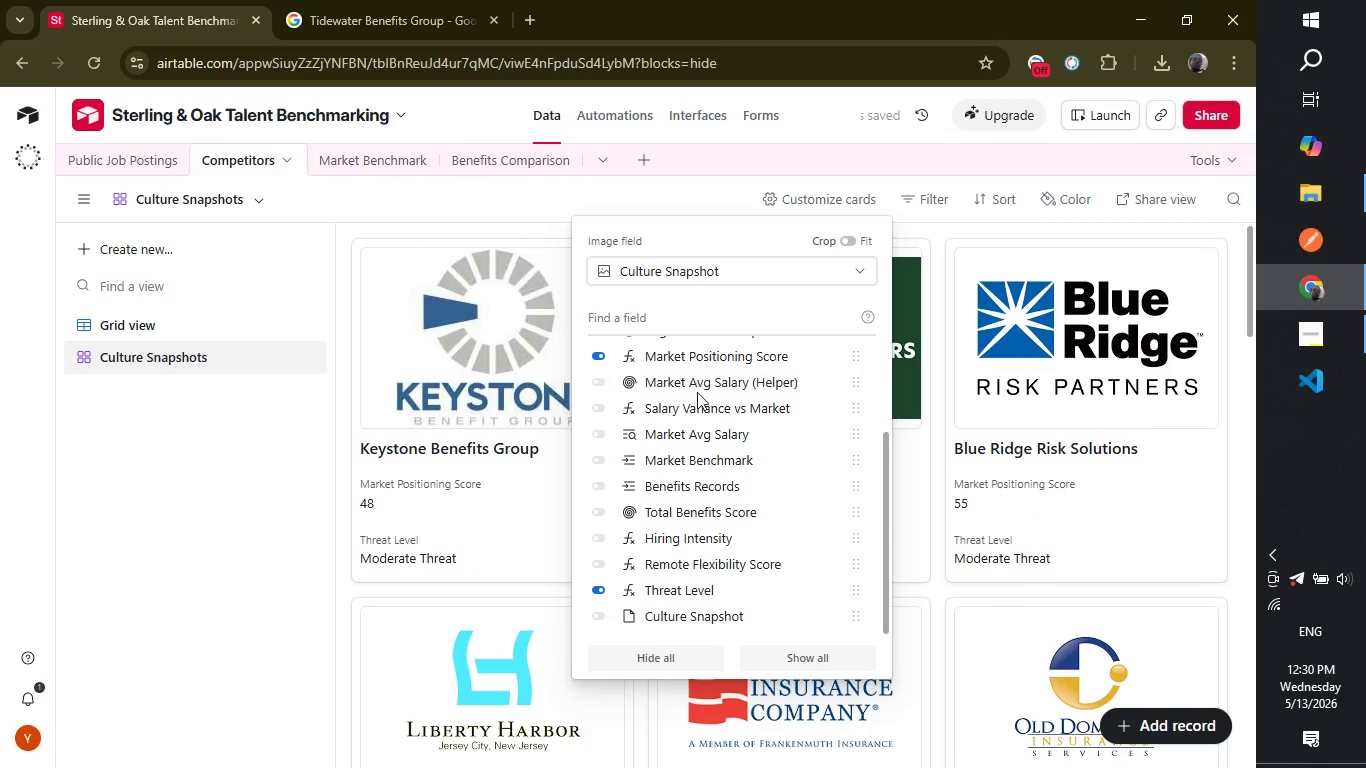 
wait(10.44)
 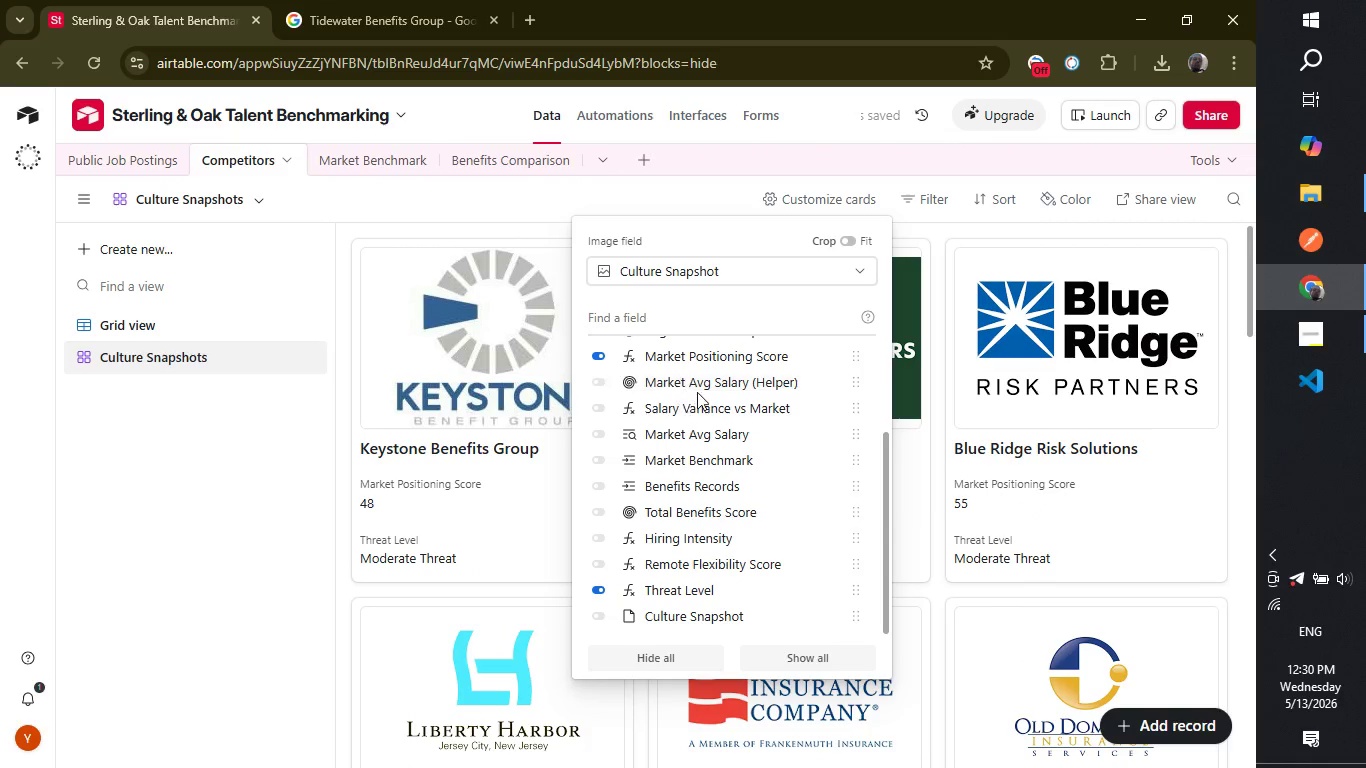 
left_click_drag(start_coordinate=[886, 585], to_coordinate=[889, 555])
 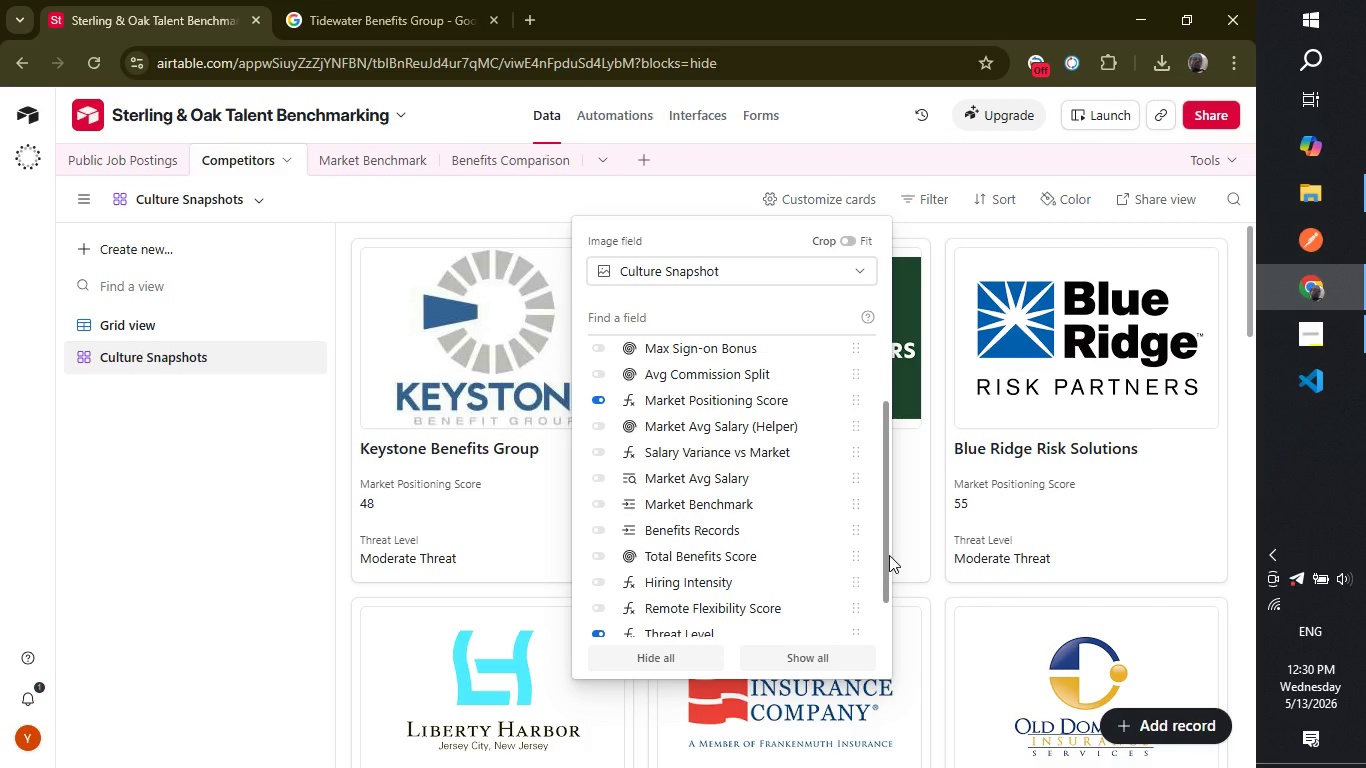 
left_click_drag(start_coordinate=[889, 555], to_coordinate=[888, 505])
 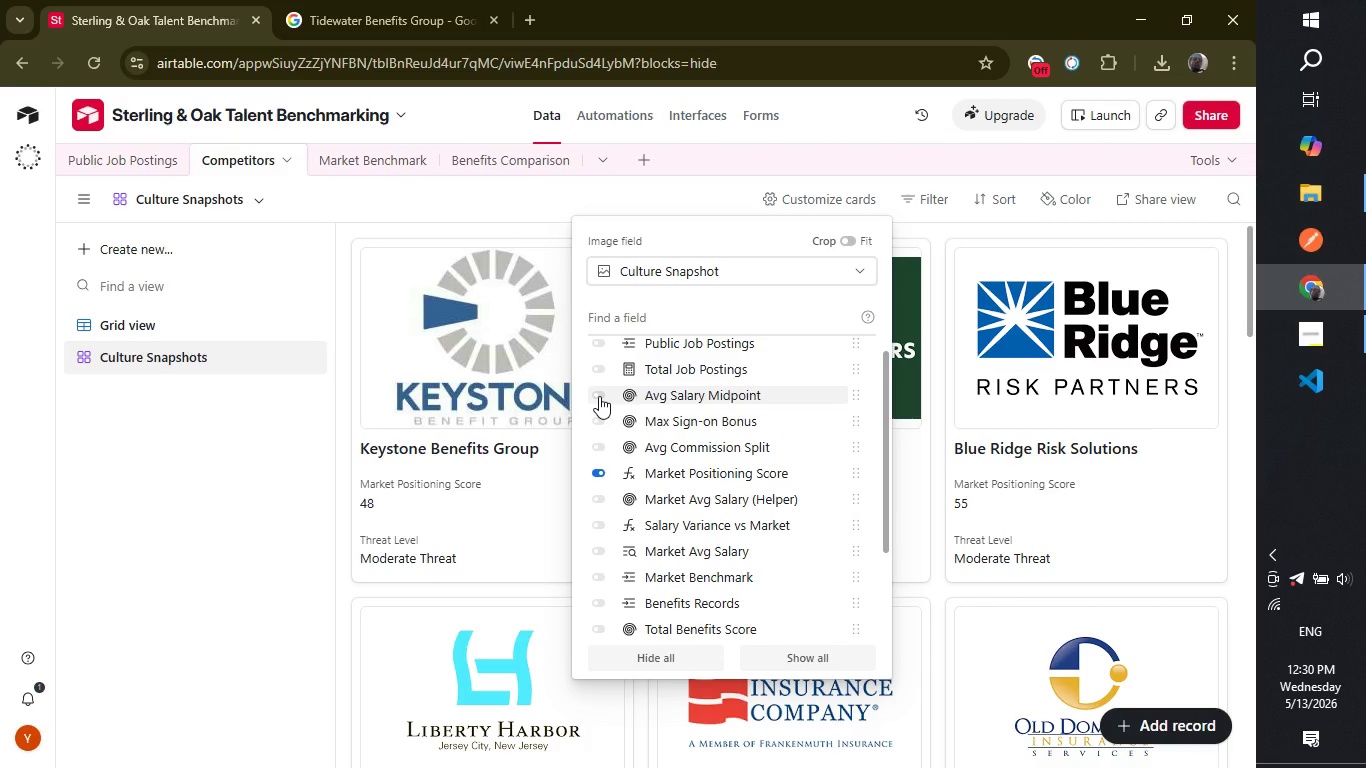 
left_click([599, 396])
 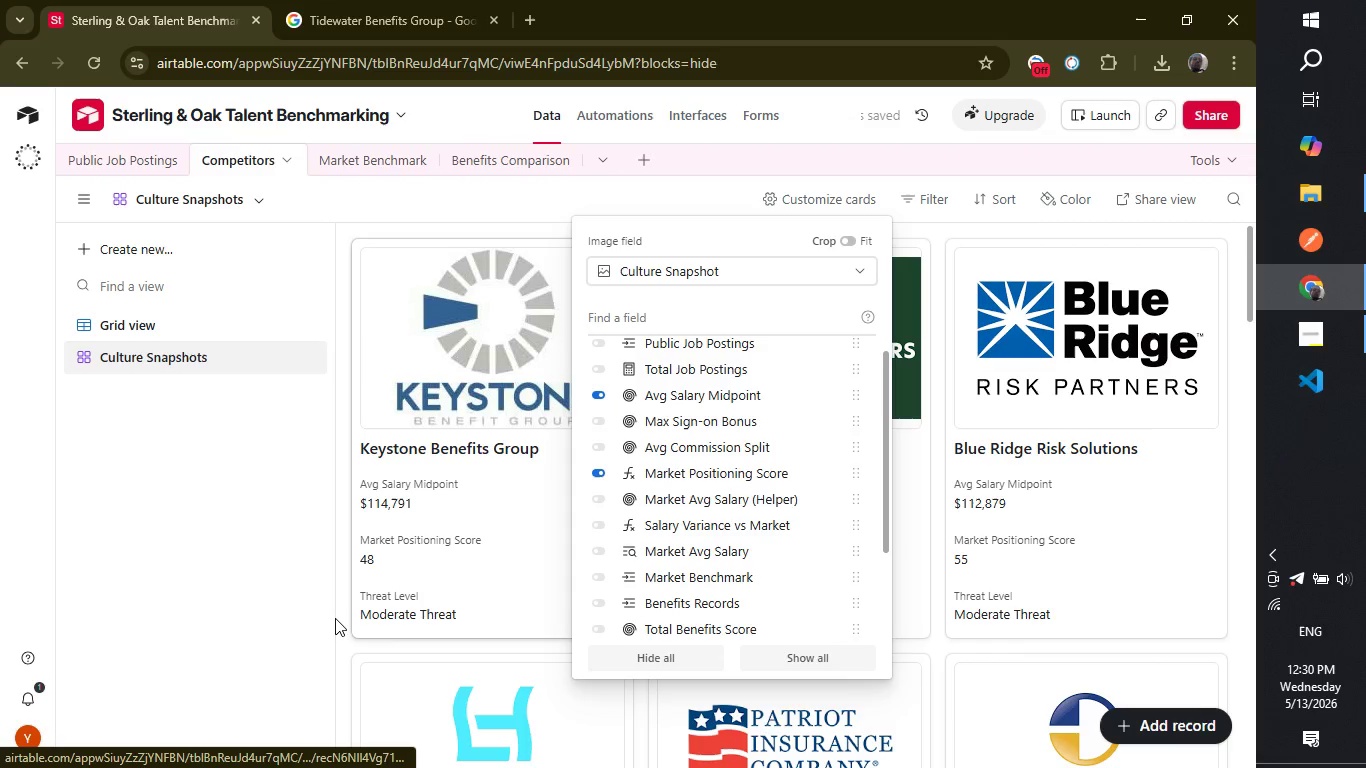 
left_click([244, 540])
 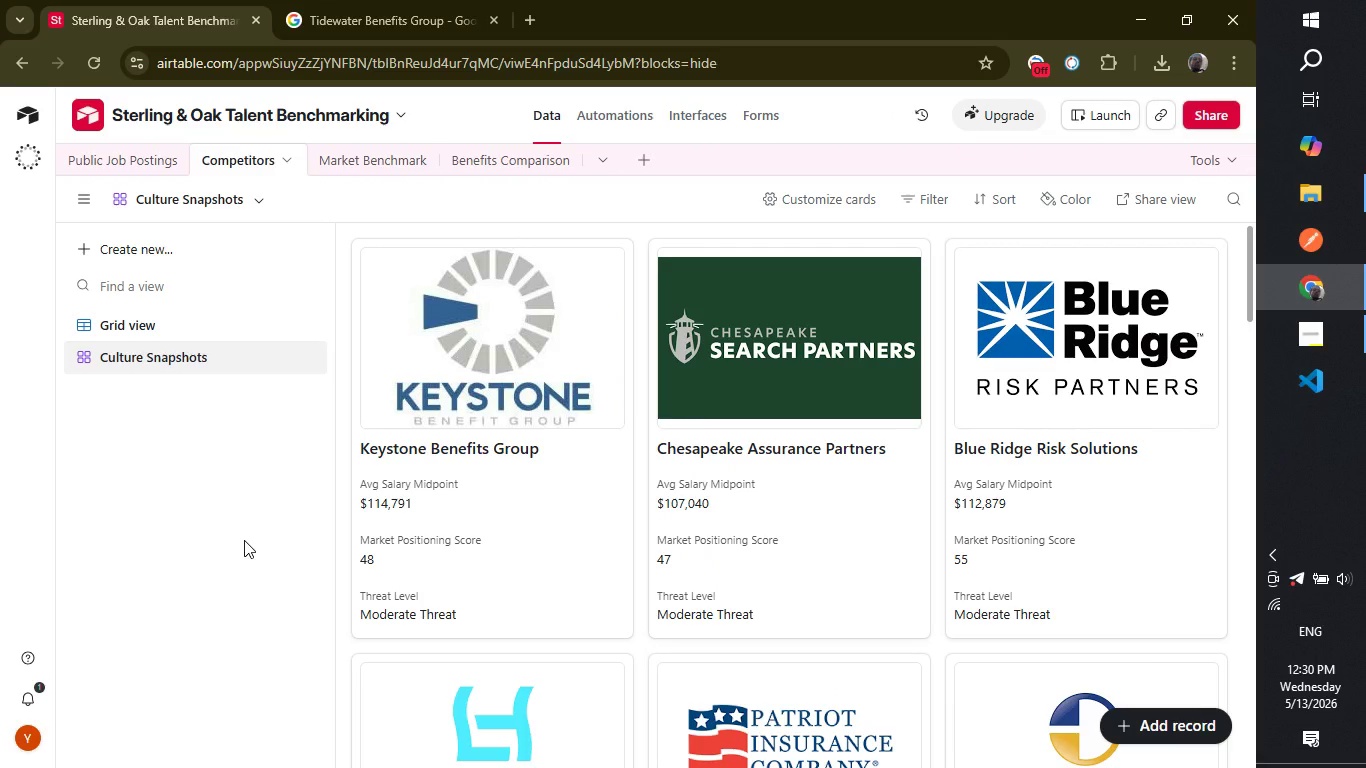 
wait(15.98)
 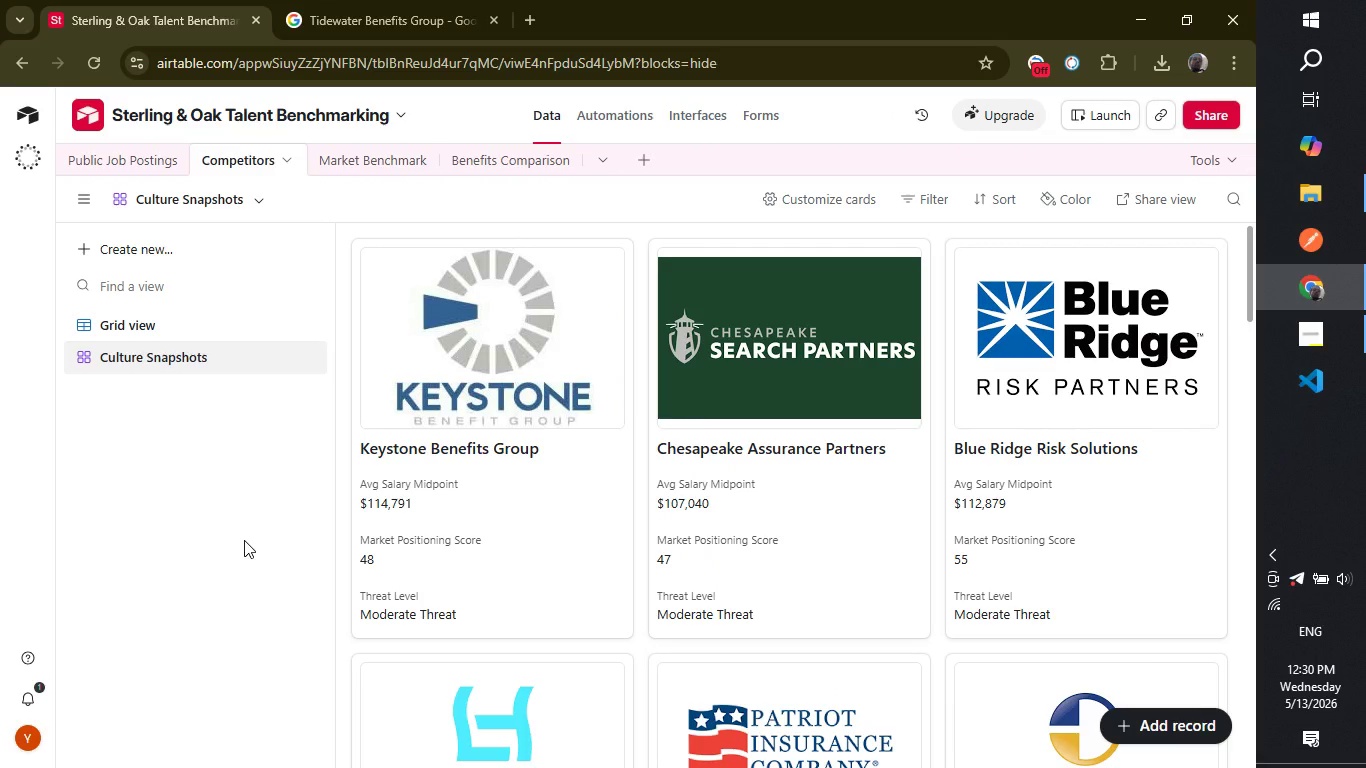 
left_click_drag(start_coordinate=[1255, 304], to_coordinate=[1275, 732])
 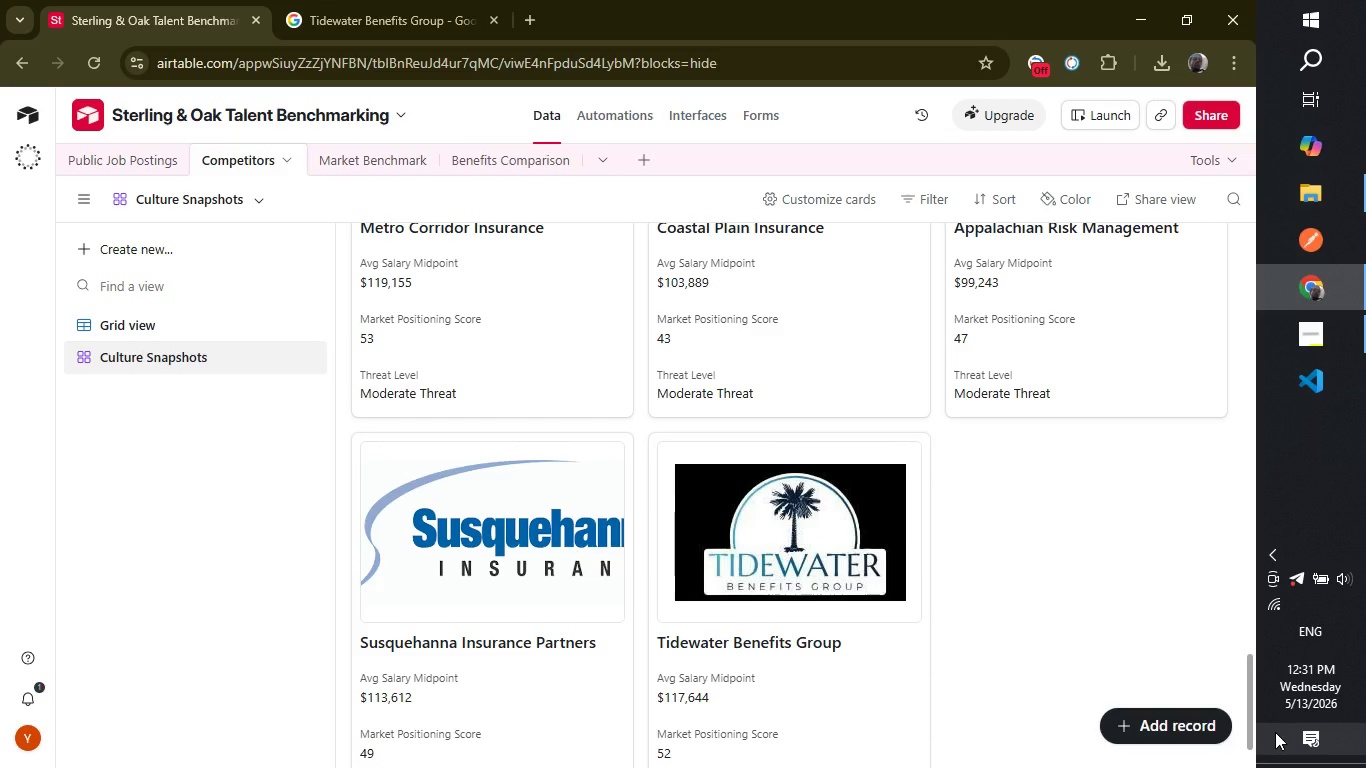 
wait(14.39)
 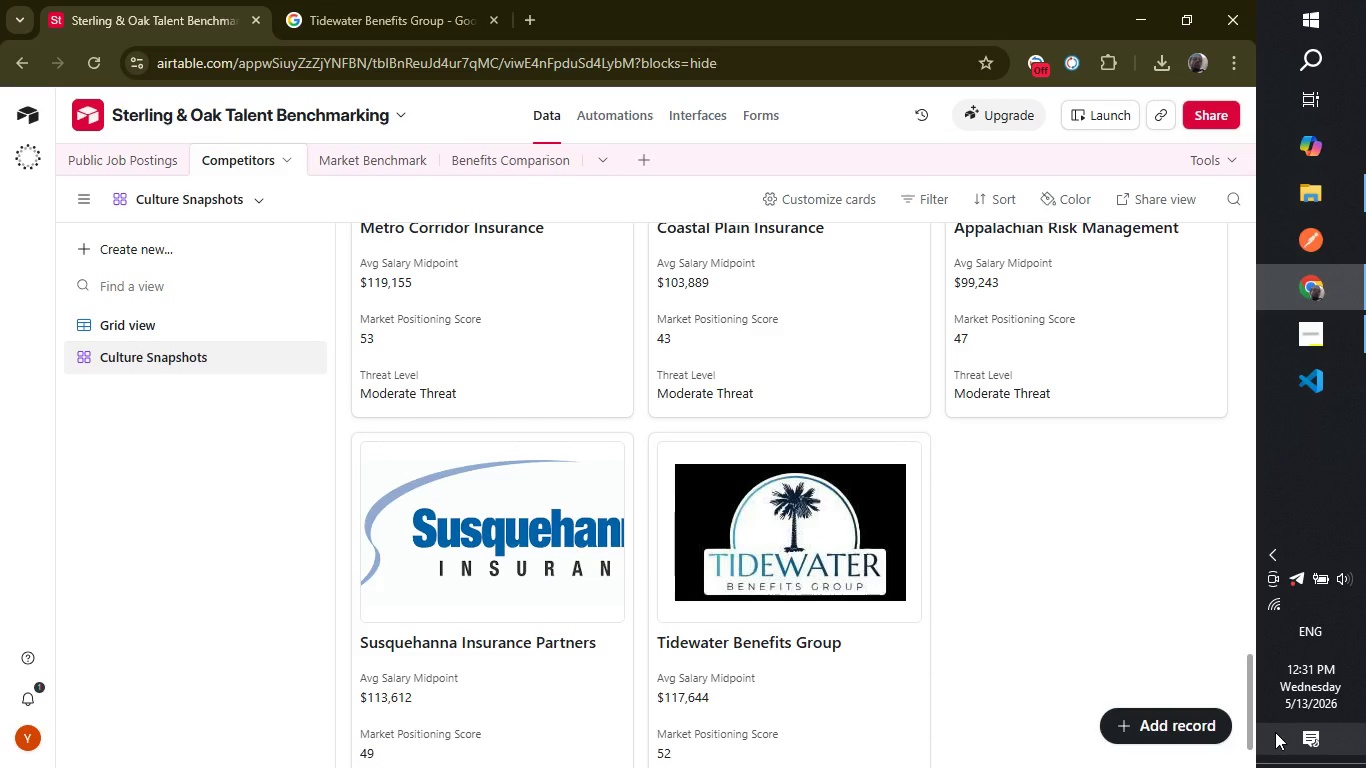 
left_click([191, 472])
 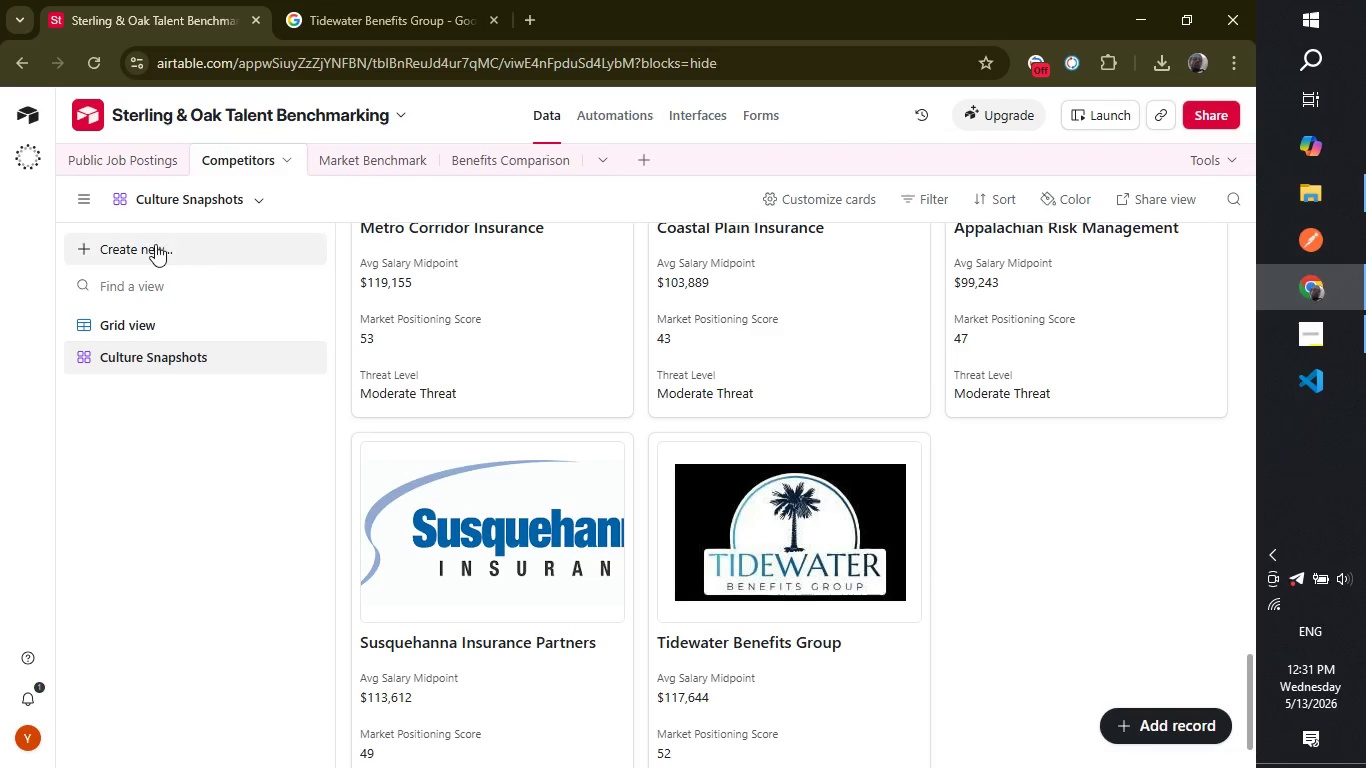 
left_click([155, 244])
 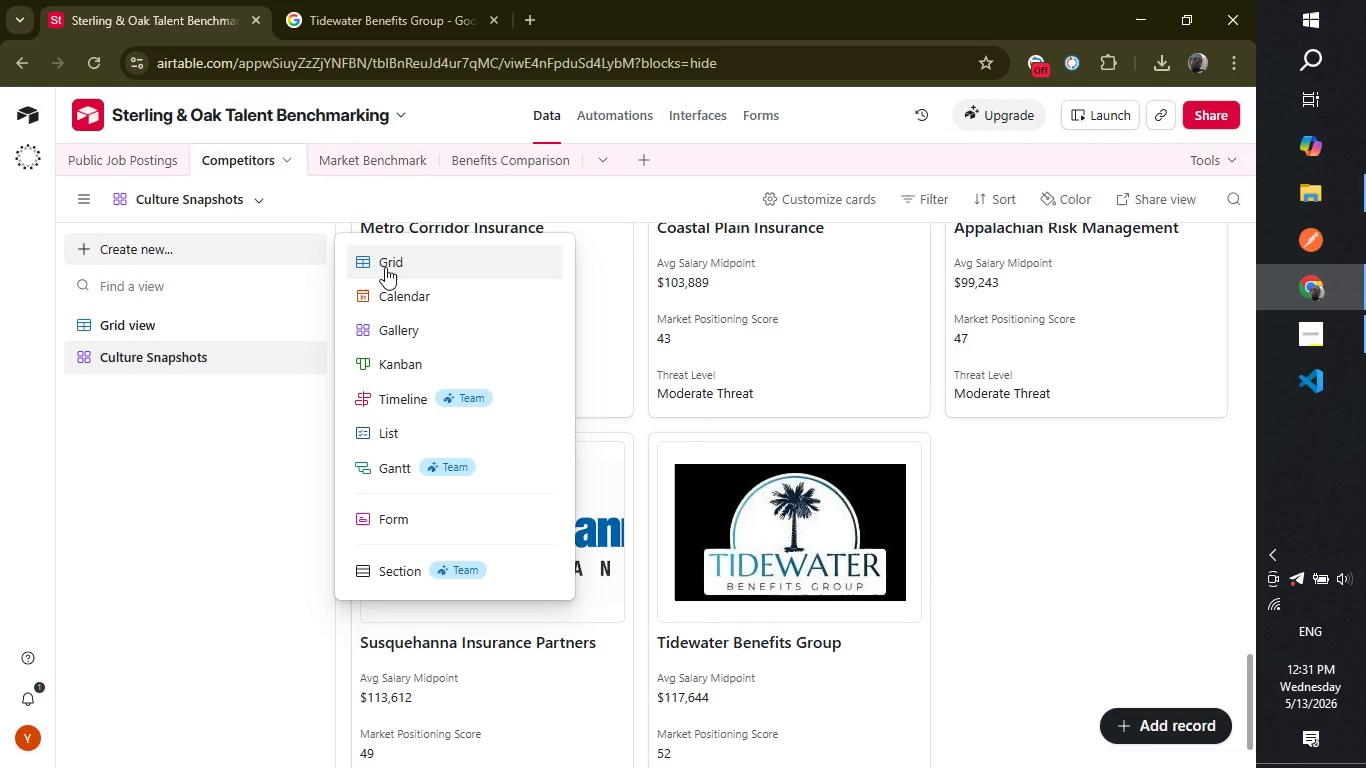 
left_click([385, 267])
 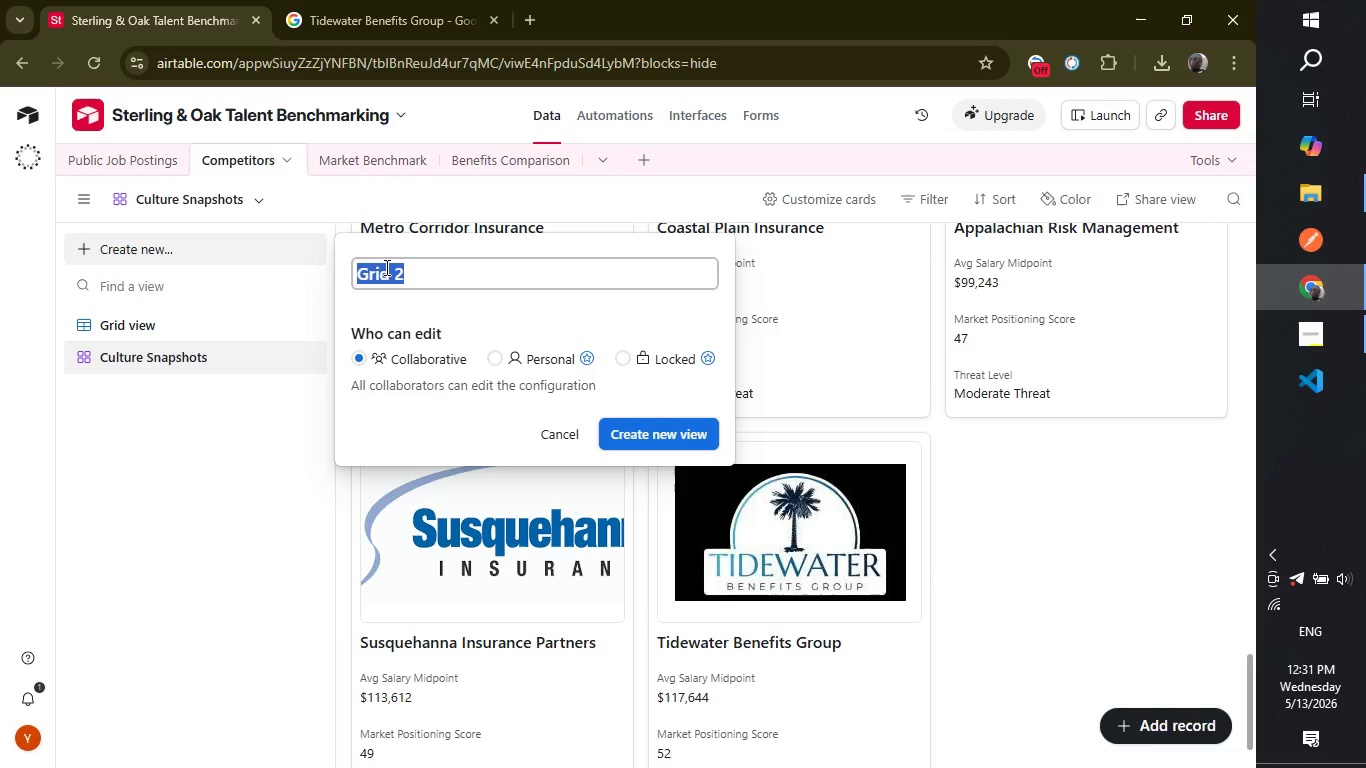 
wait(6.94)
 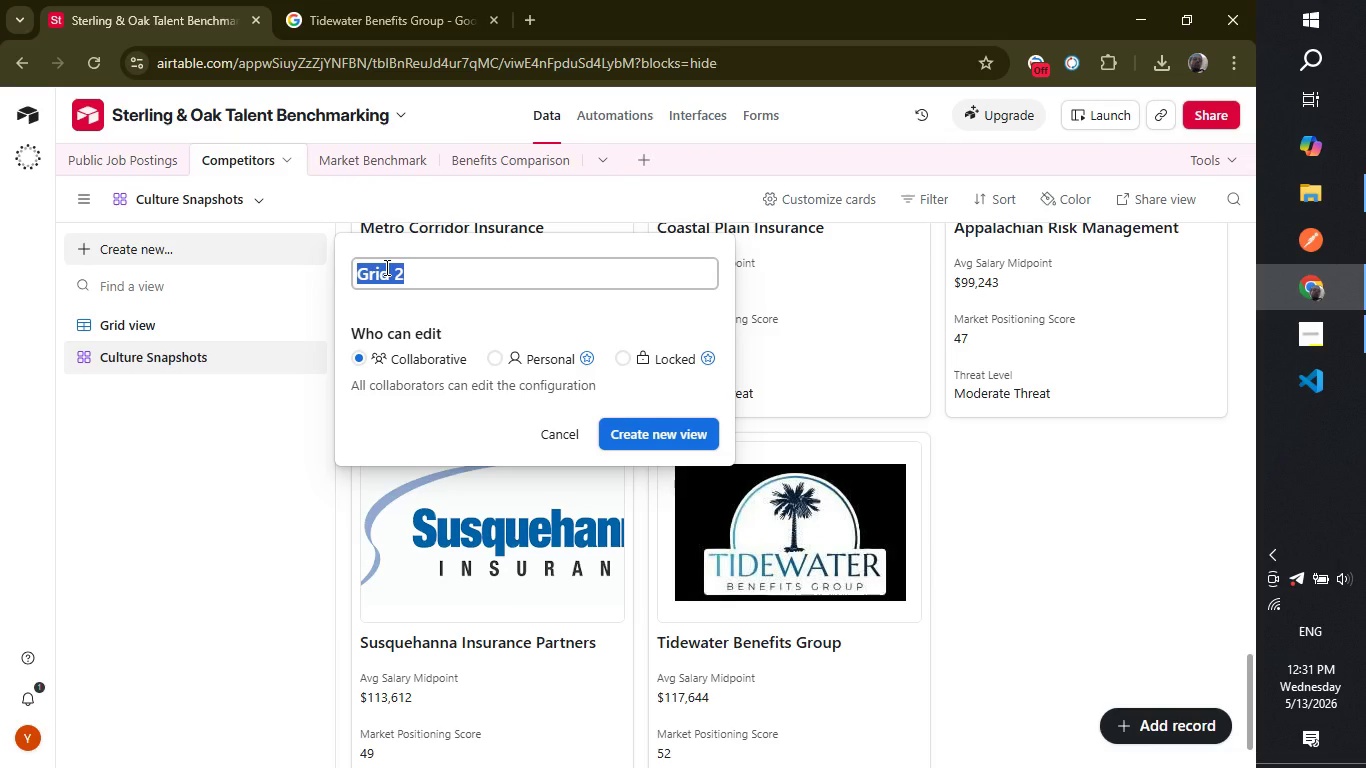 
type(Critical Talent Threats)
 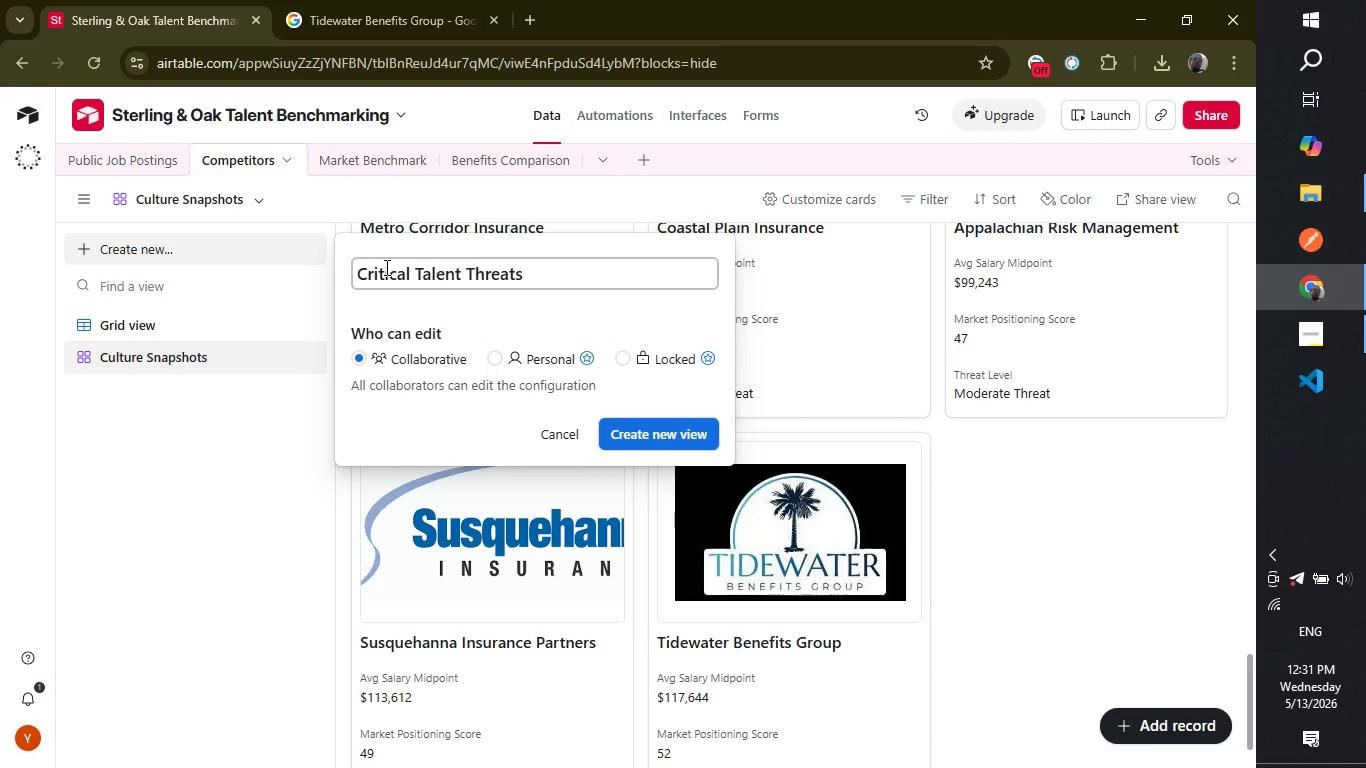 
key(Enter)
 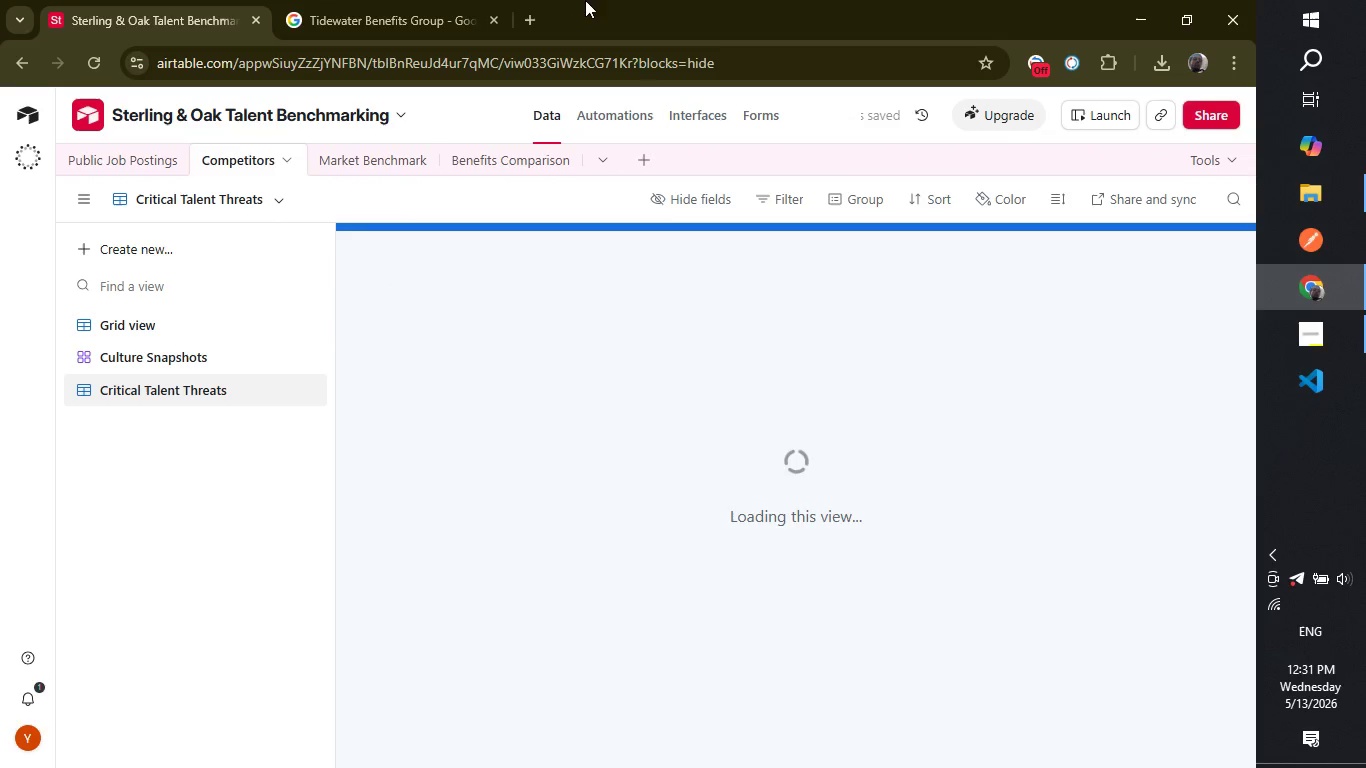 
left_click([910, 187])
 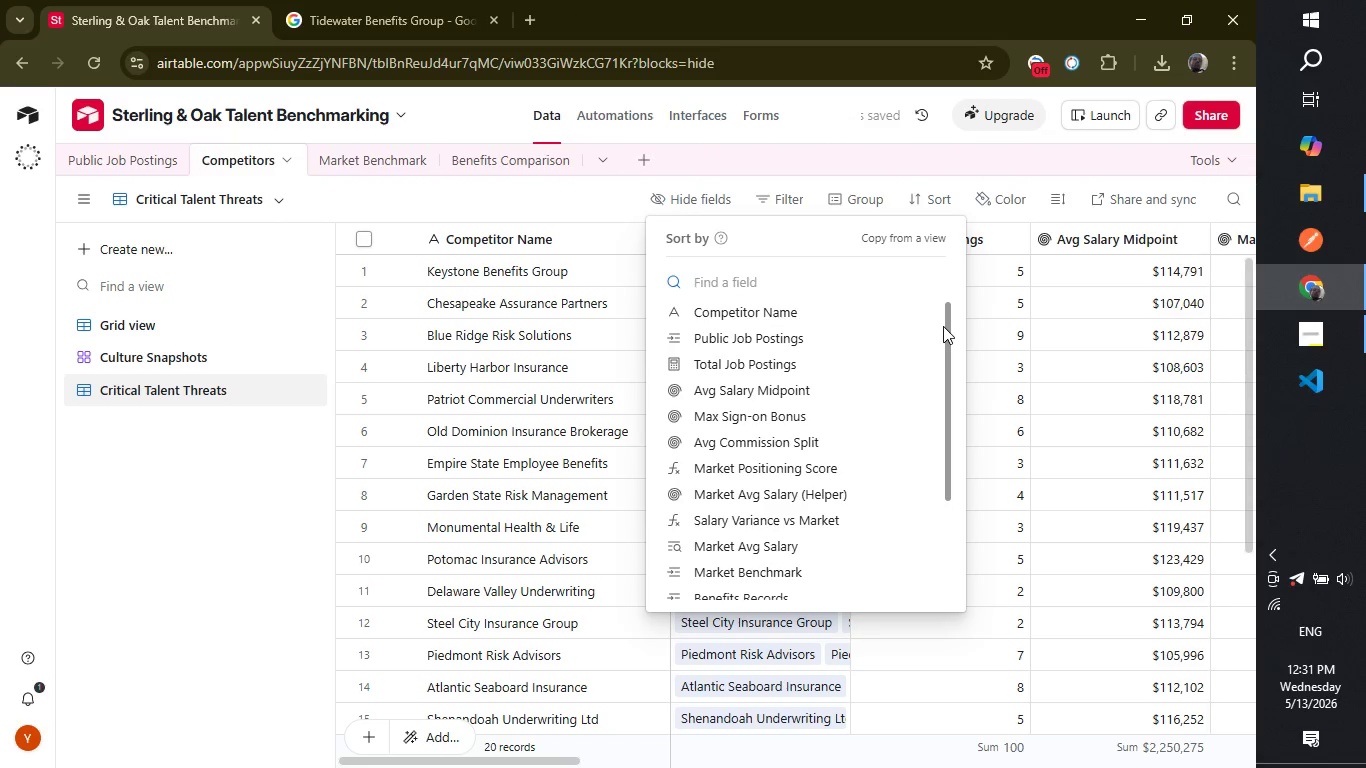 
type(ma)
 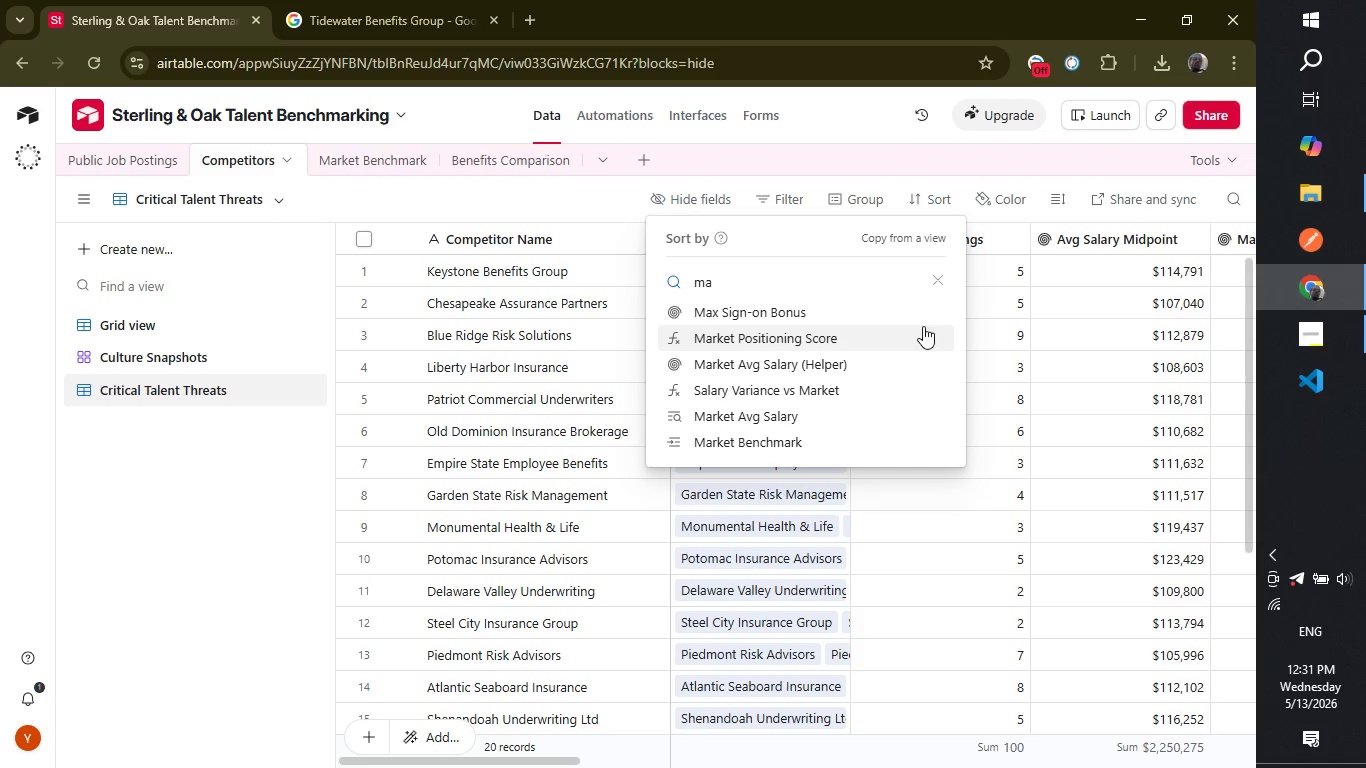 
left_click([913, 333])
 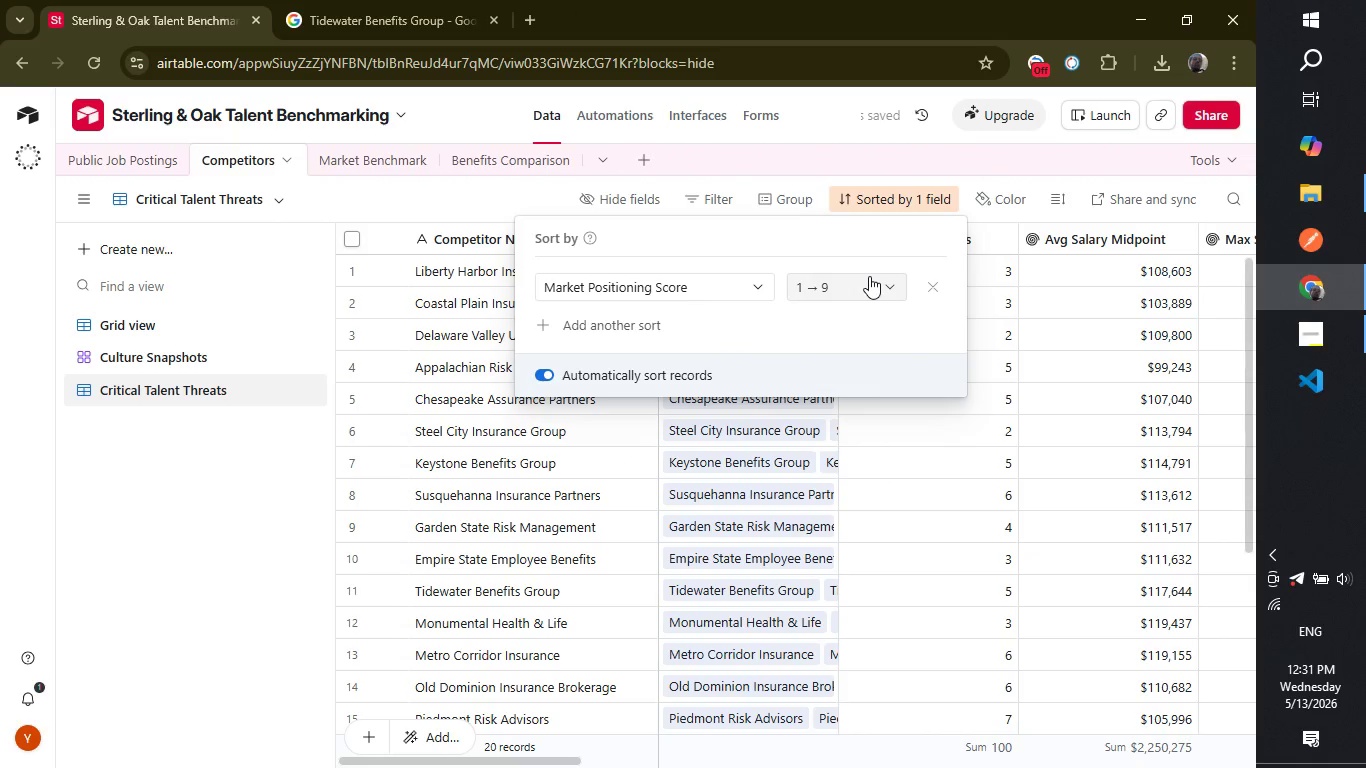 
left_click([869, 276])
 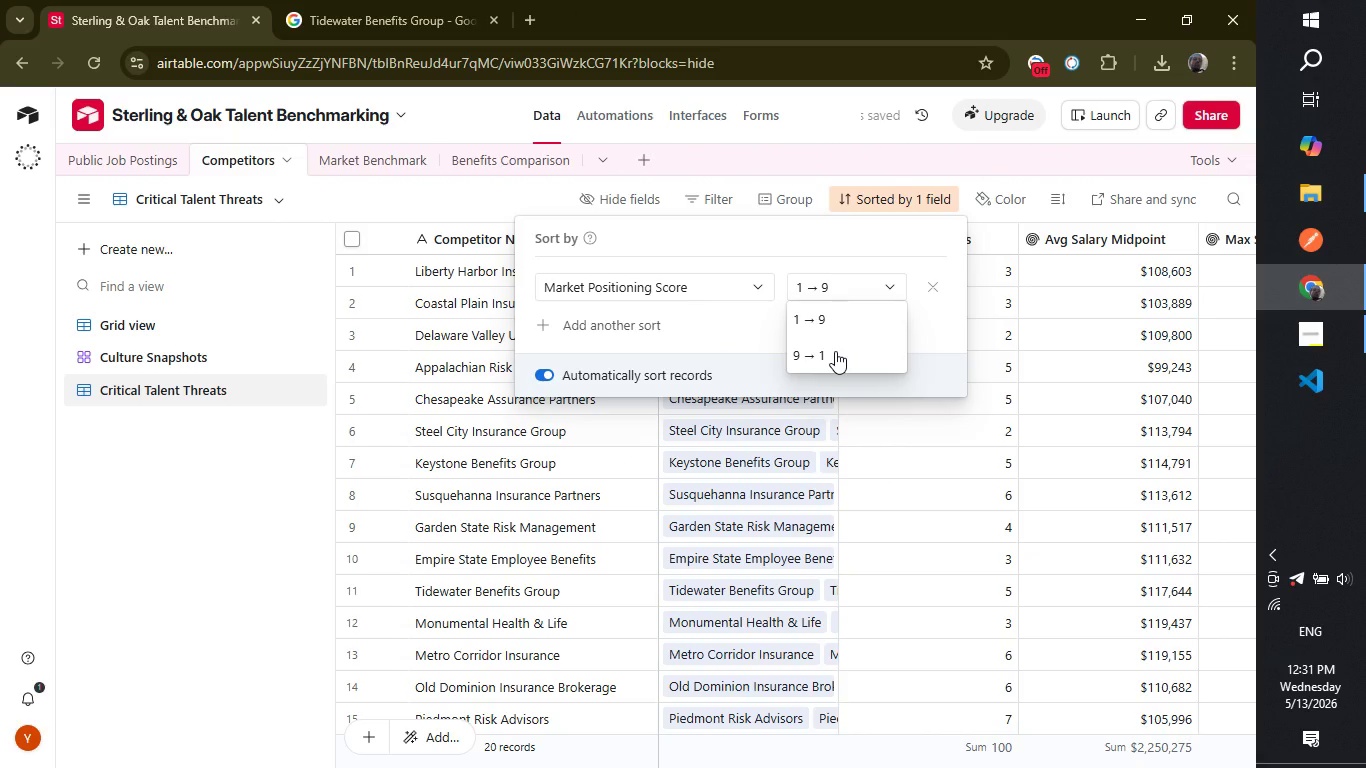 
left_click([835, 351])
 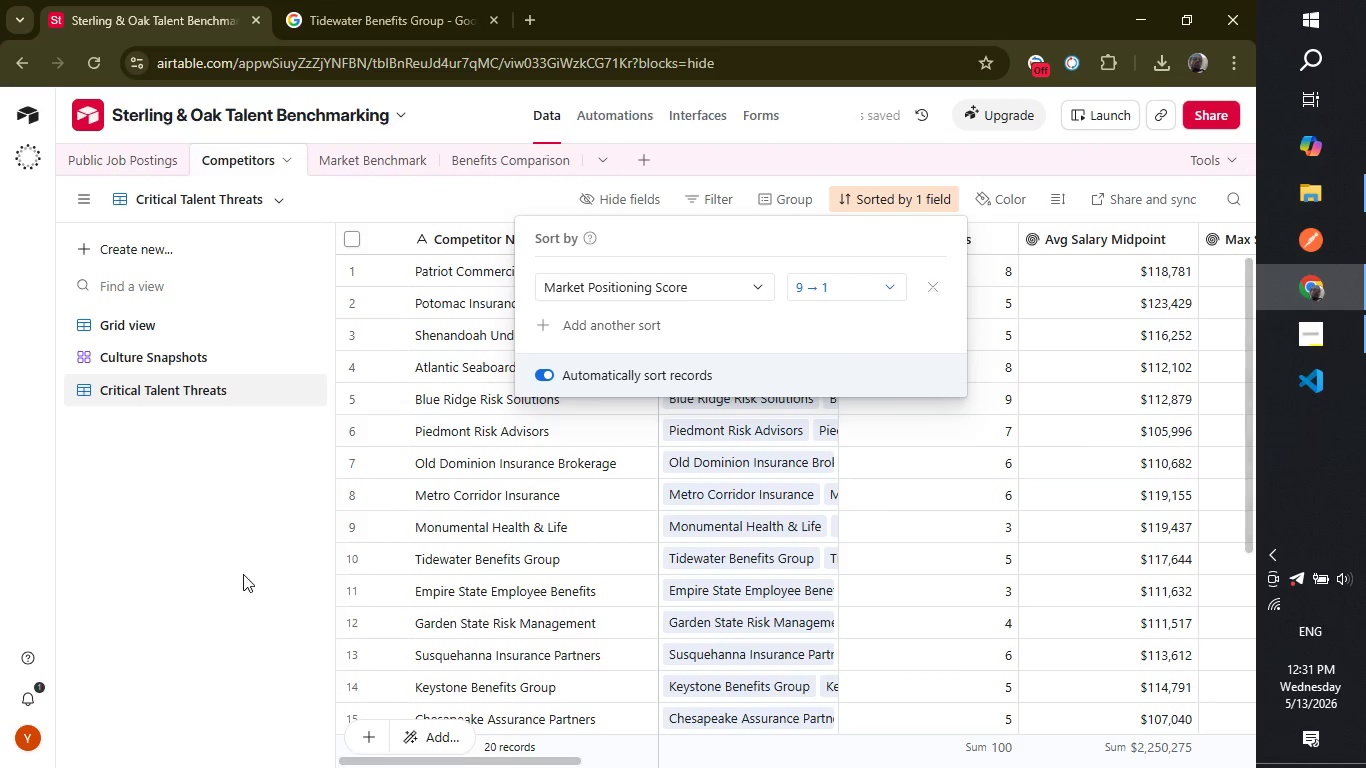 
left_click([243, 561])
 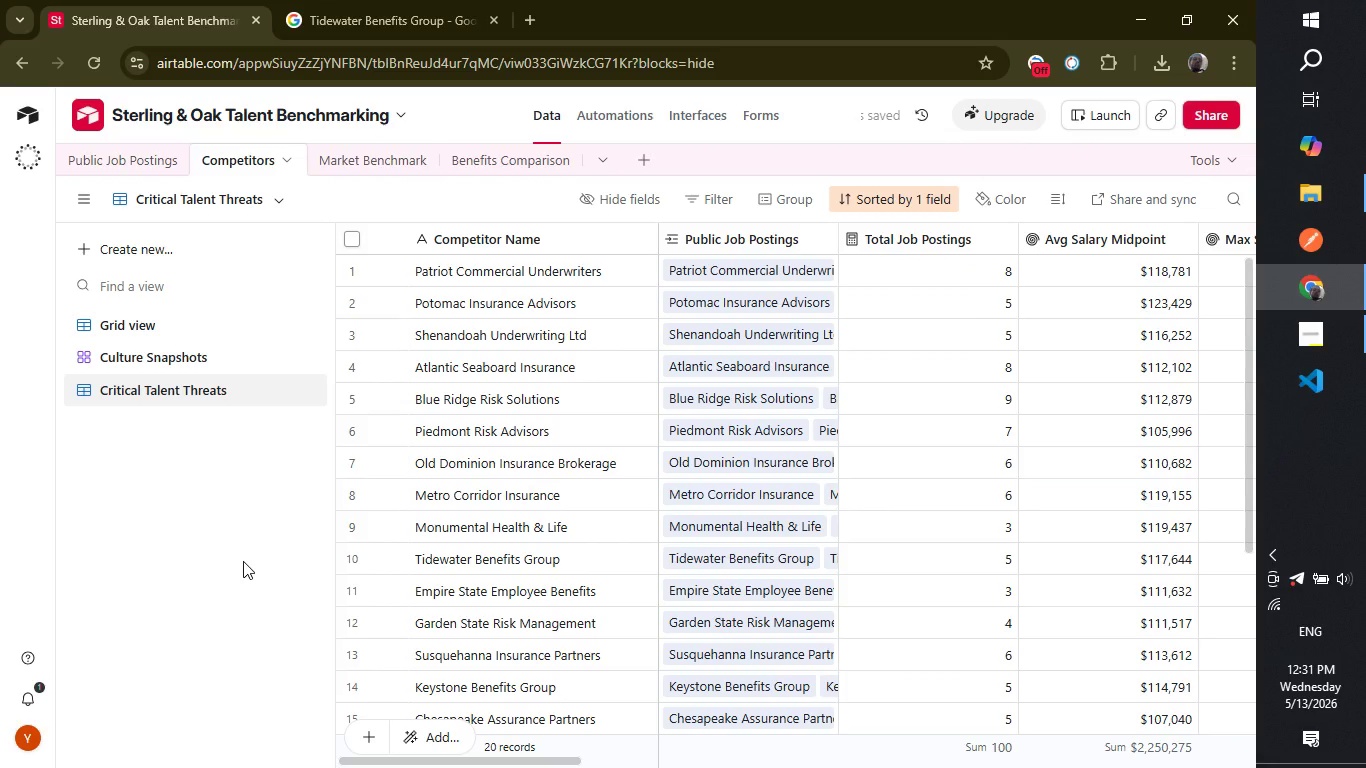 
wait(8.2)
 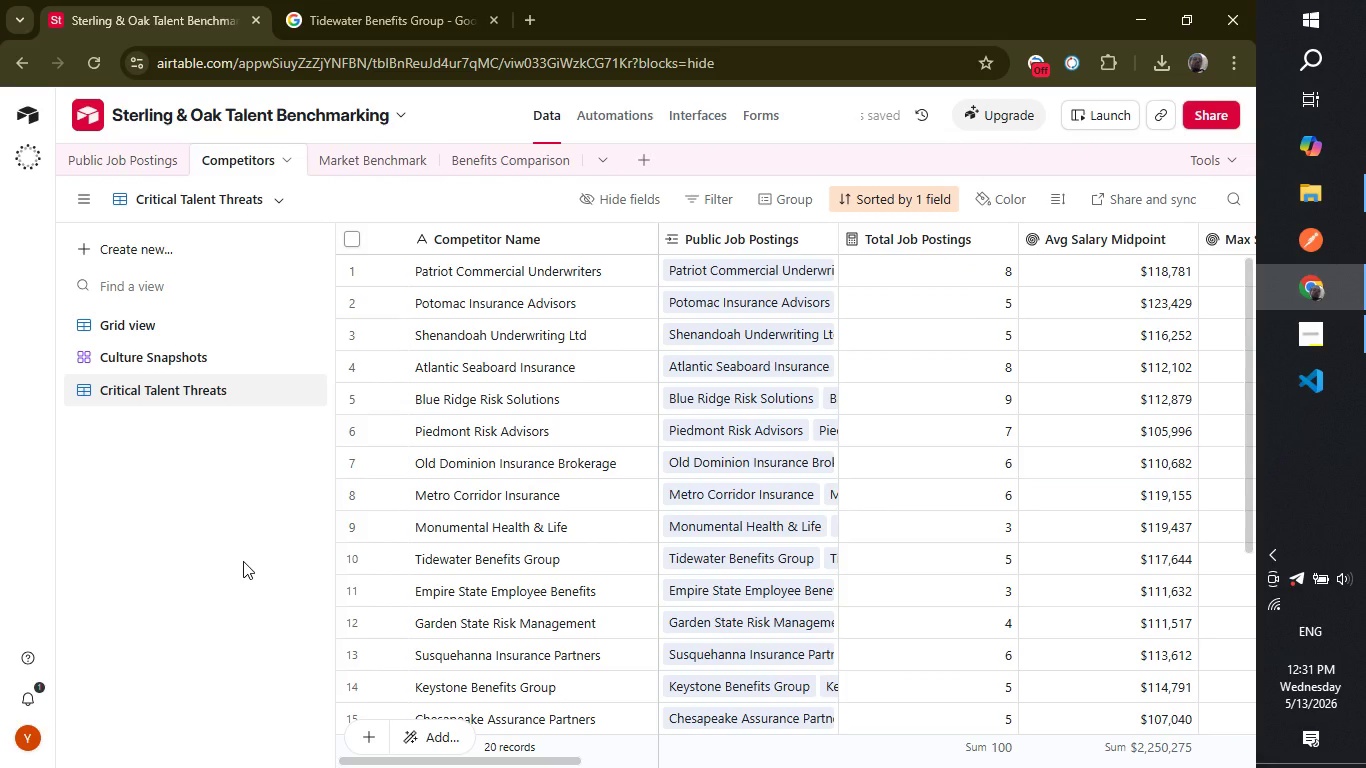 
left_click([706, 194])
 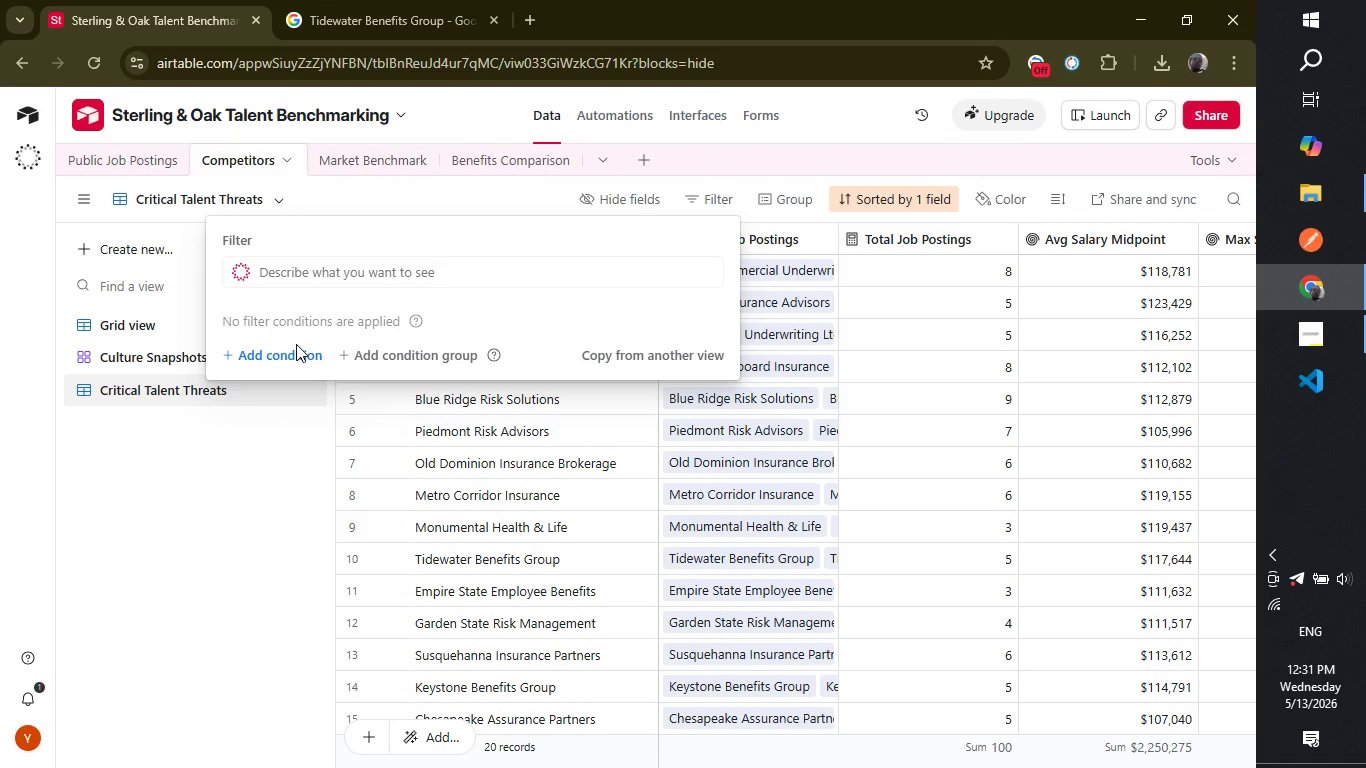 
left_click([290, 355])
 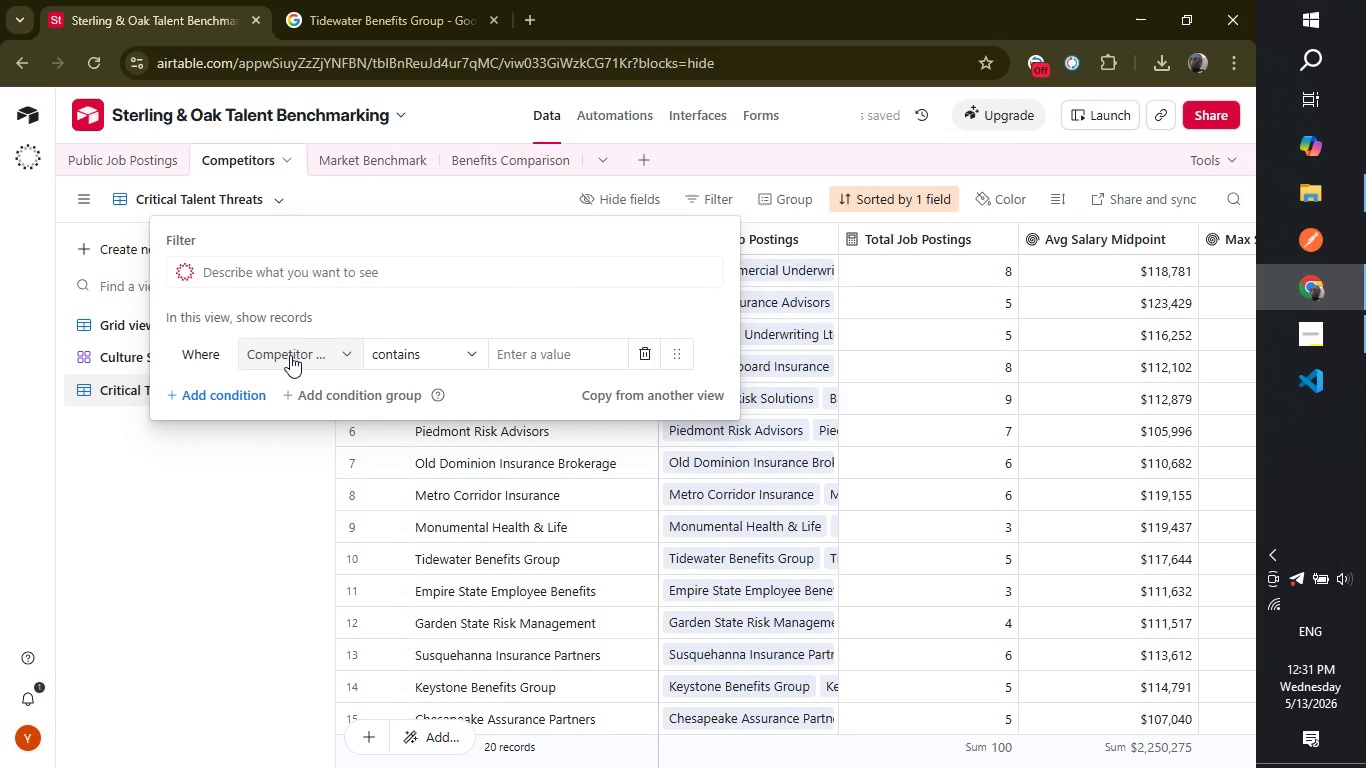 
left_click([290, 355])
 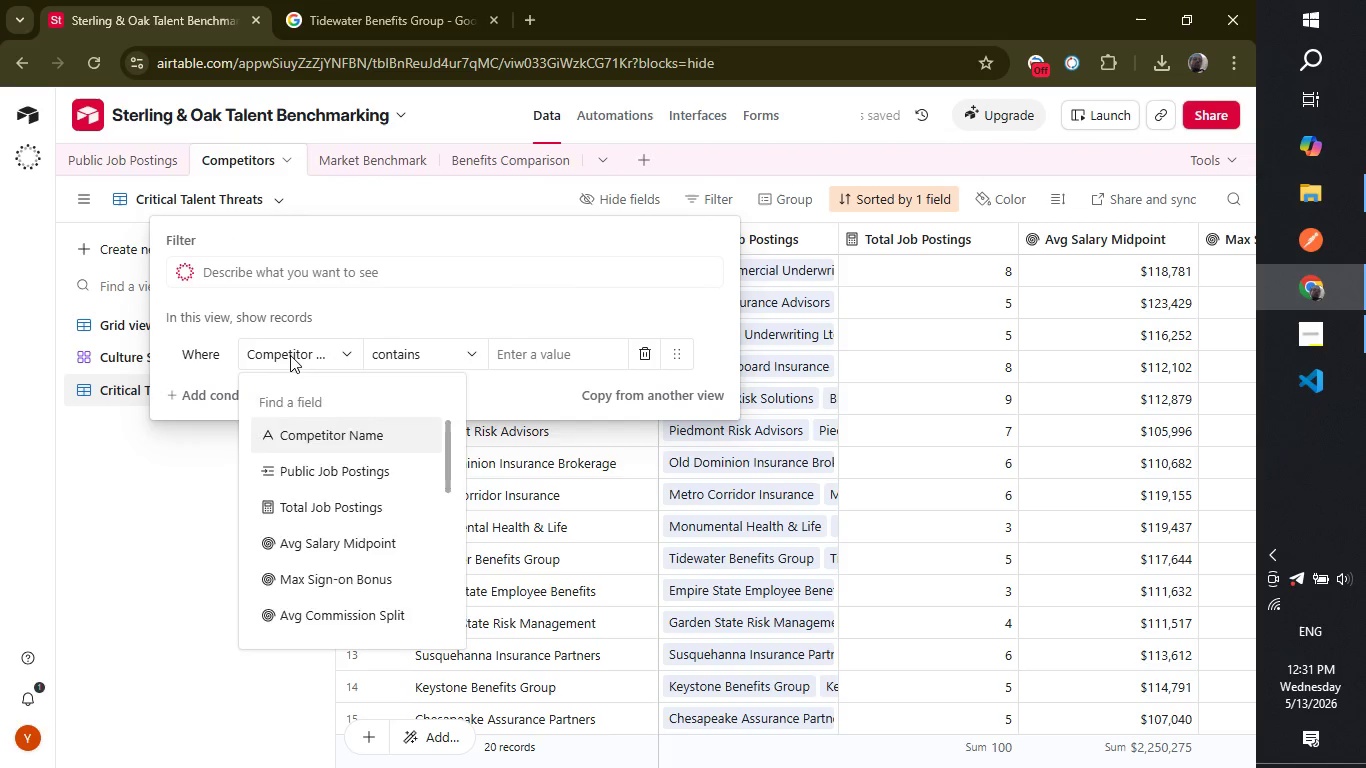 
type(th)
 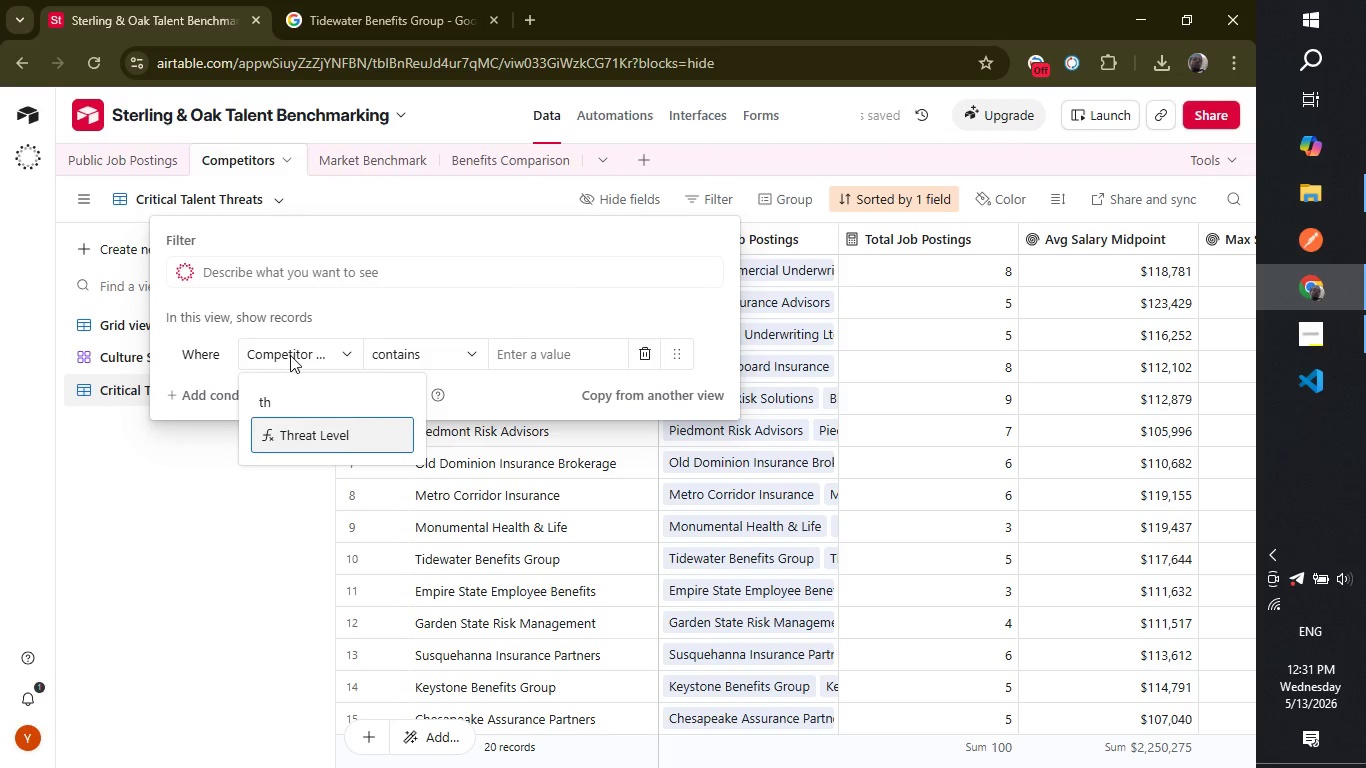 
key(Enter)
 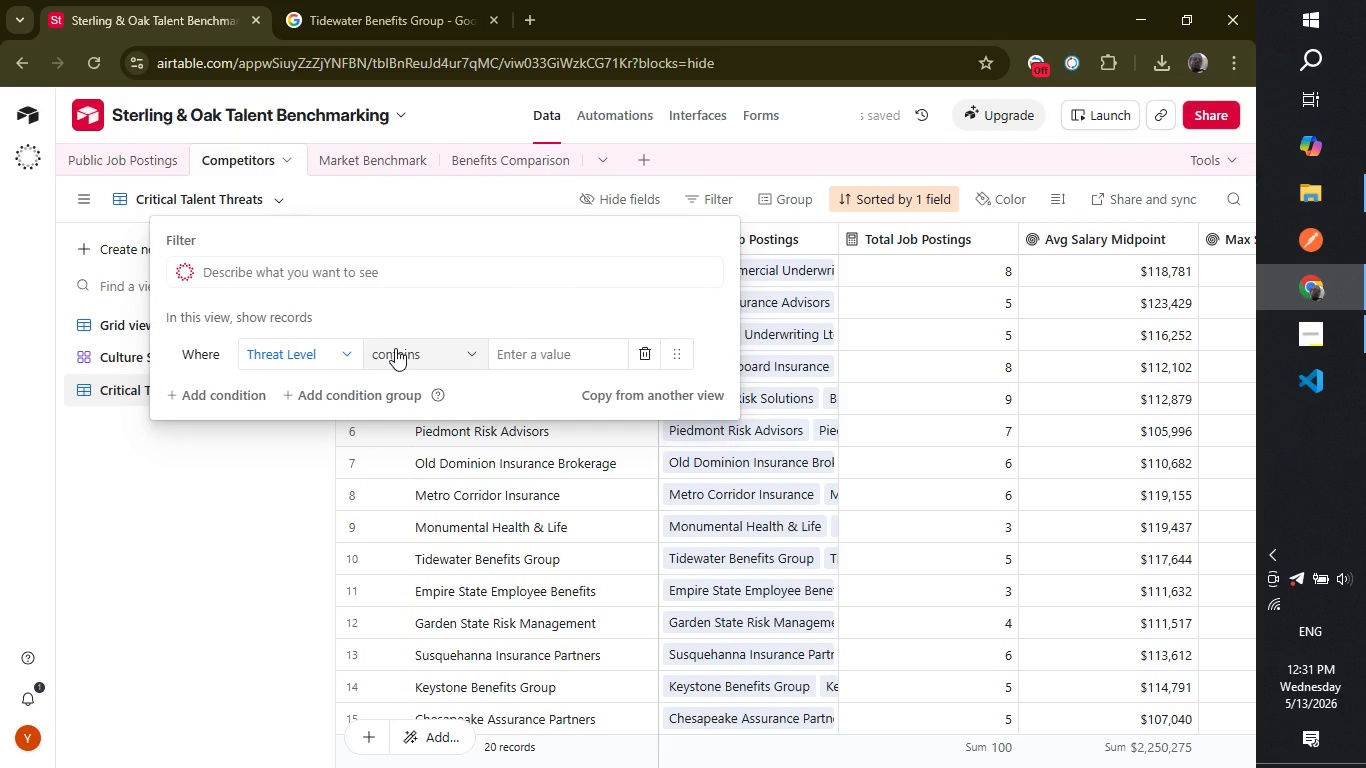 
left_click([395, 348])
 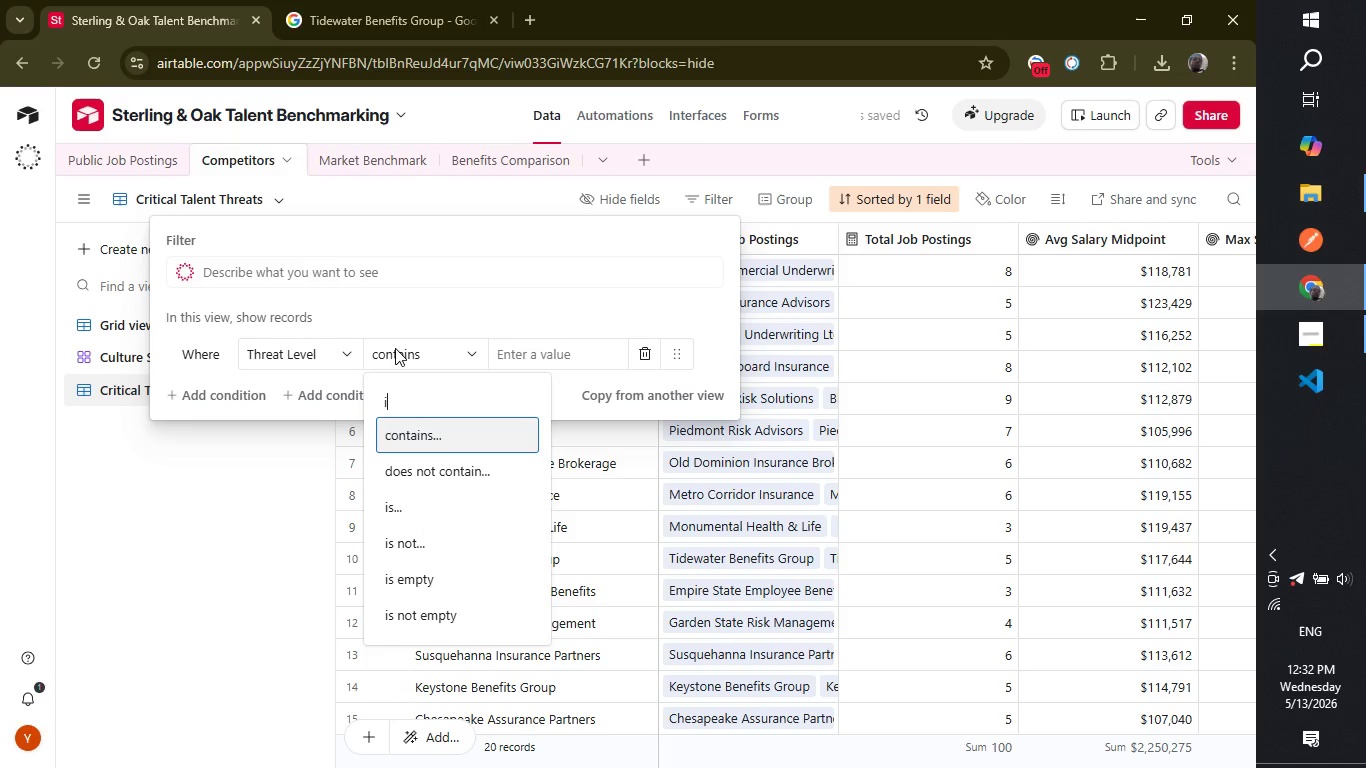 
type(is)
 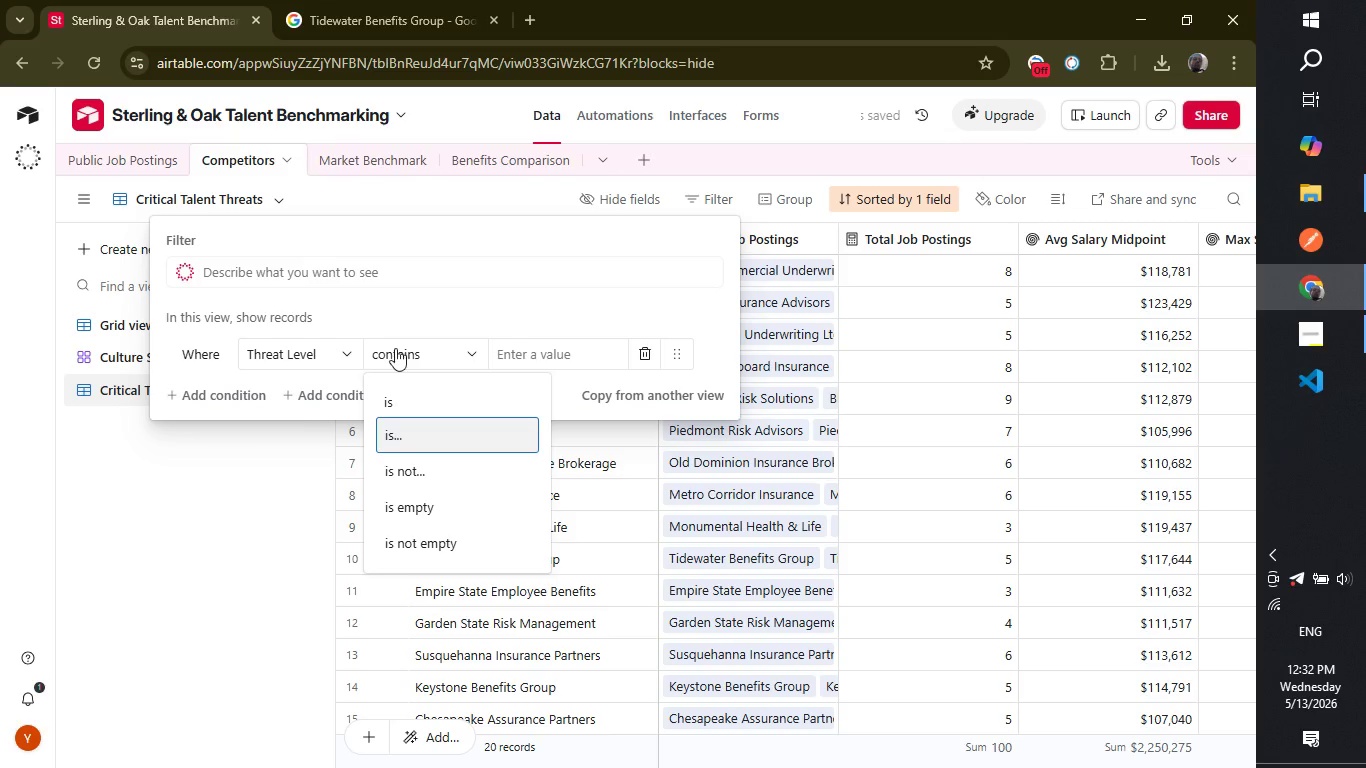 
key(Enter)
 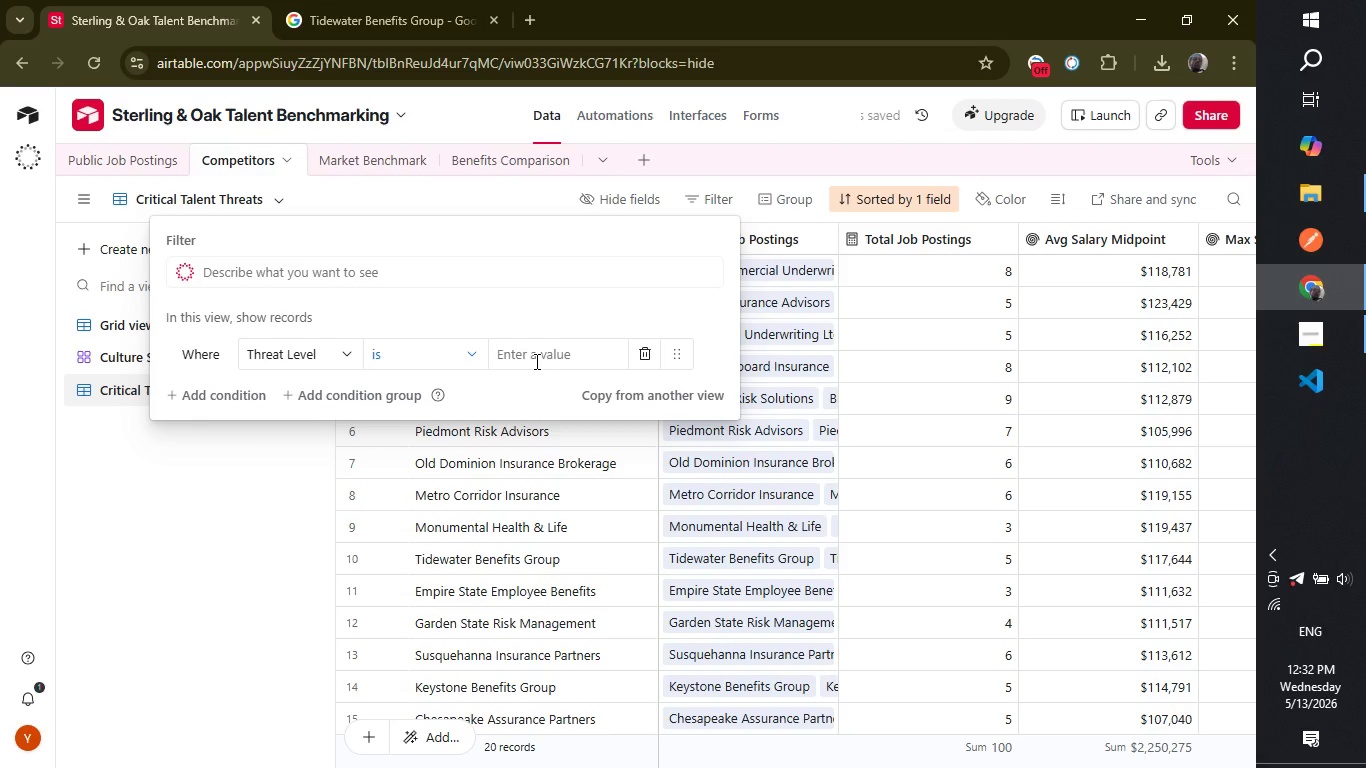 
left_click([535, 361])
 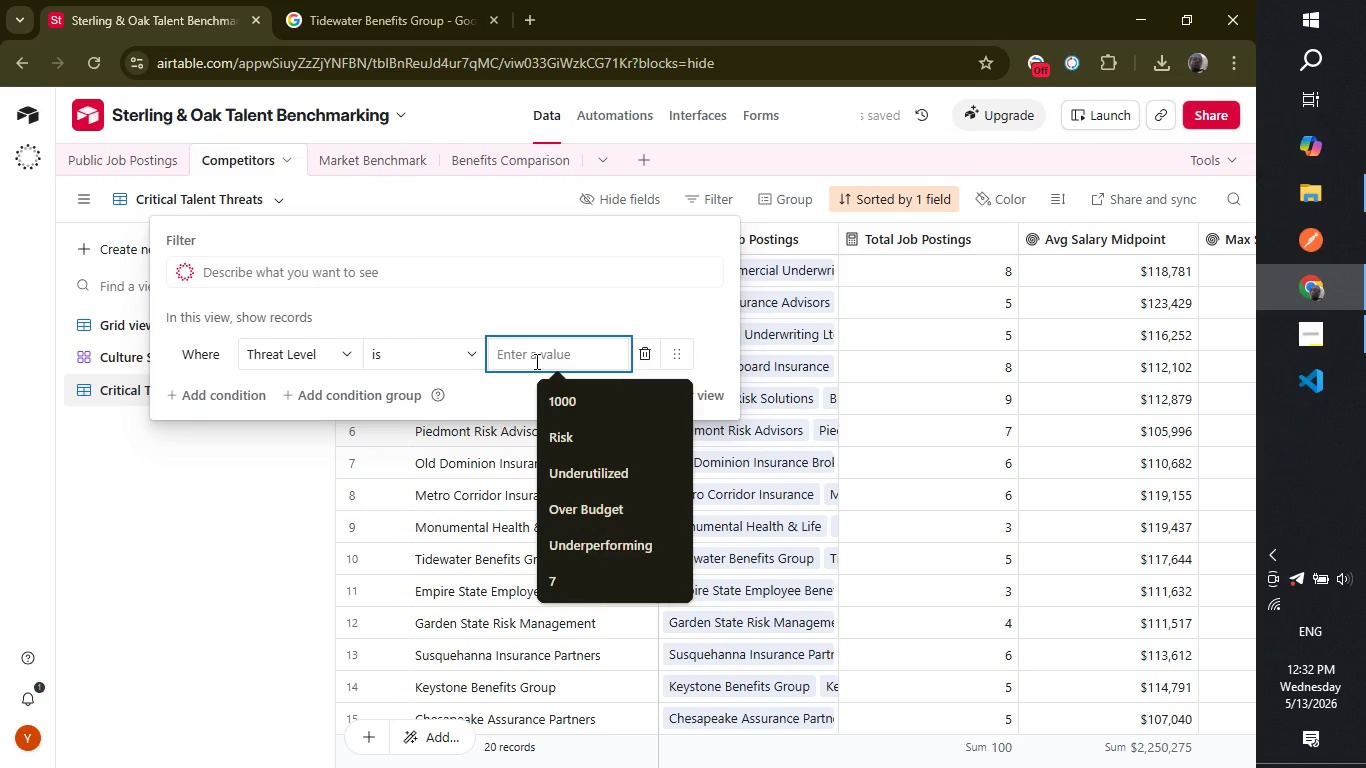 
type(Critical)
 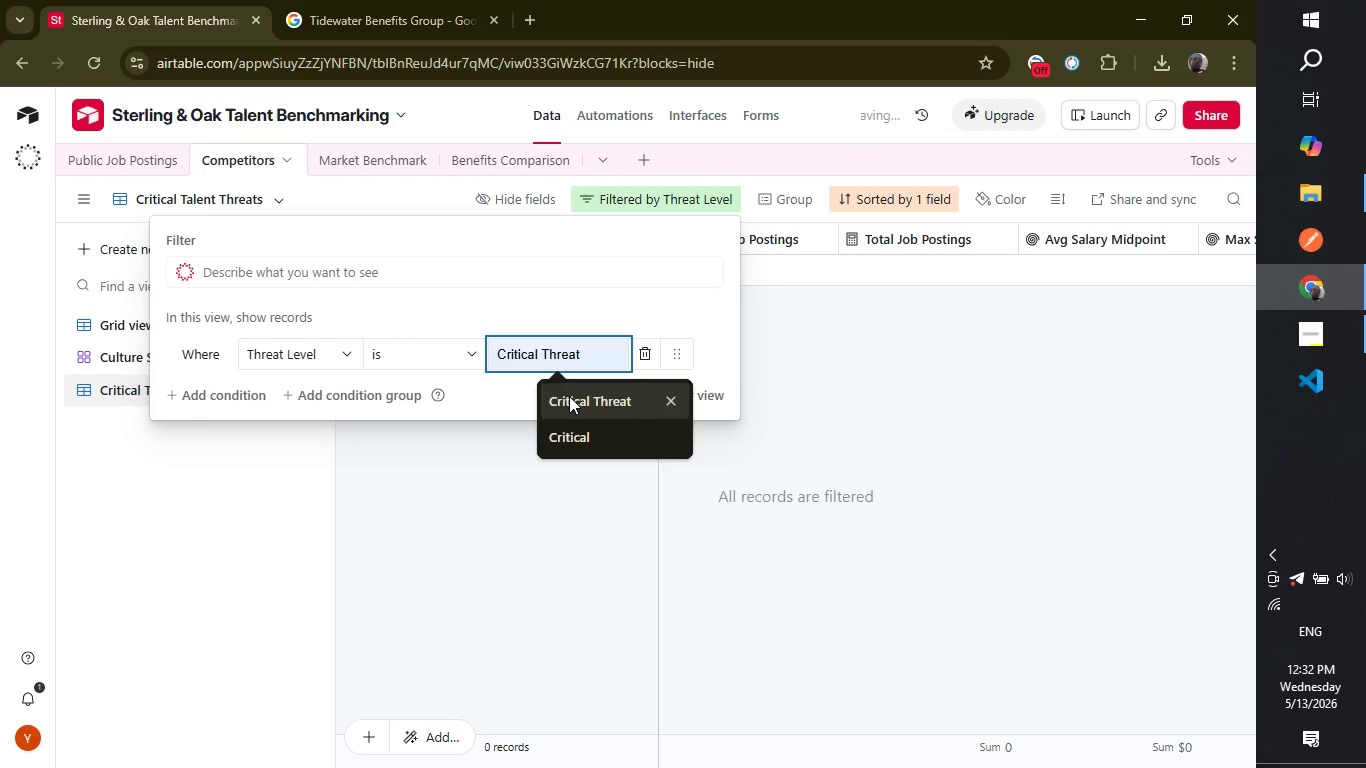 
left_click([569, 396])
 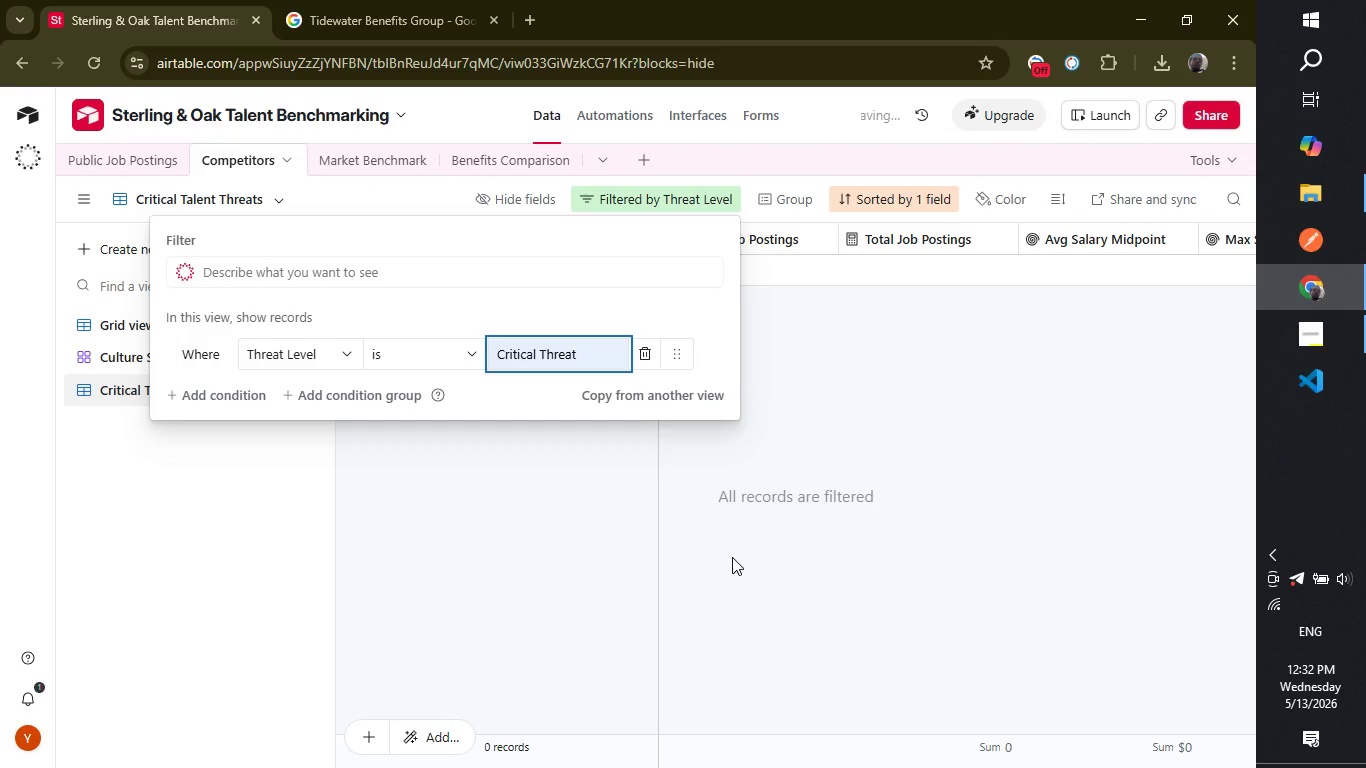 
left_click([732, 557])
 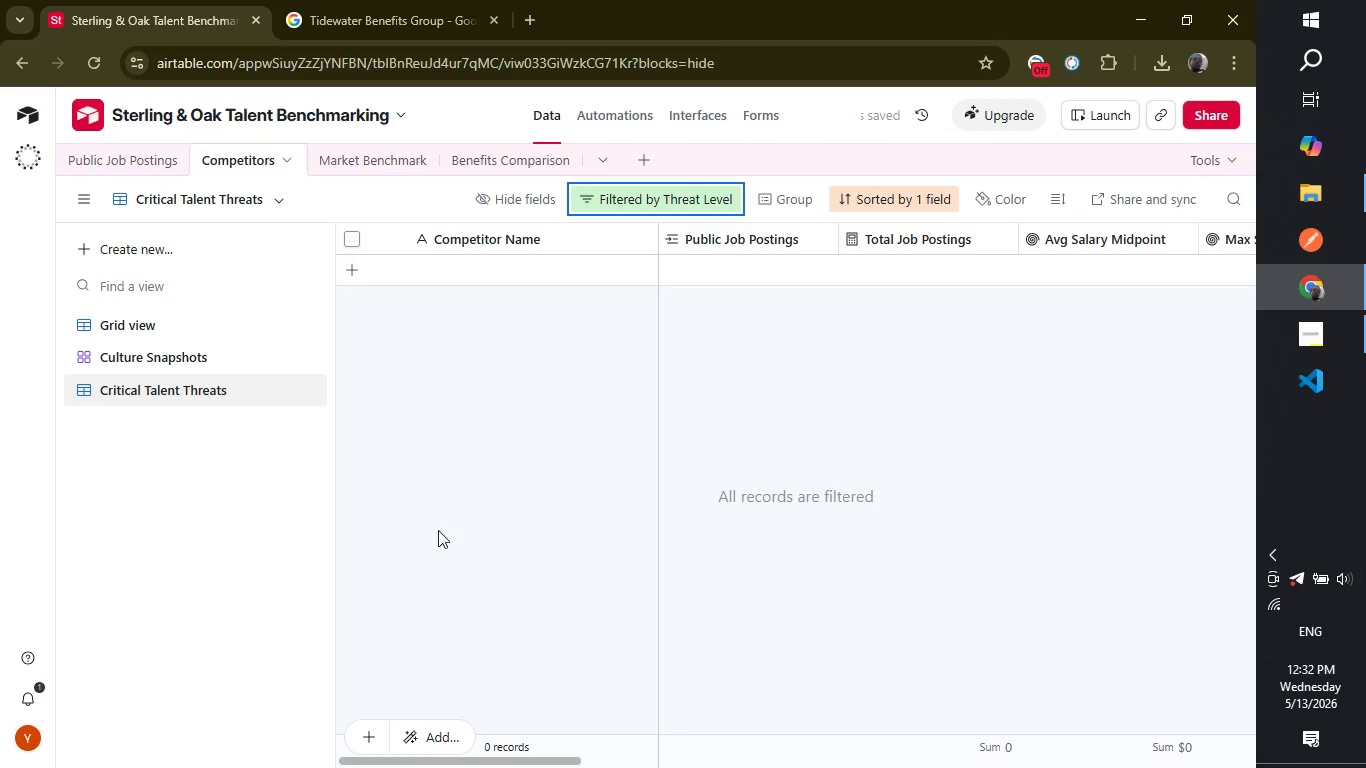 
left_click([241, 527])
 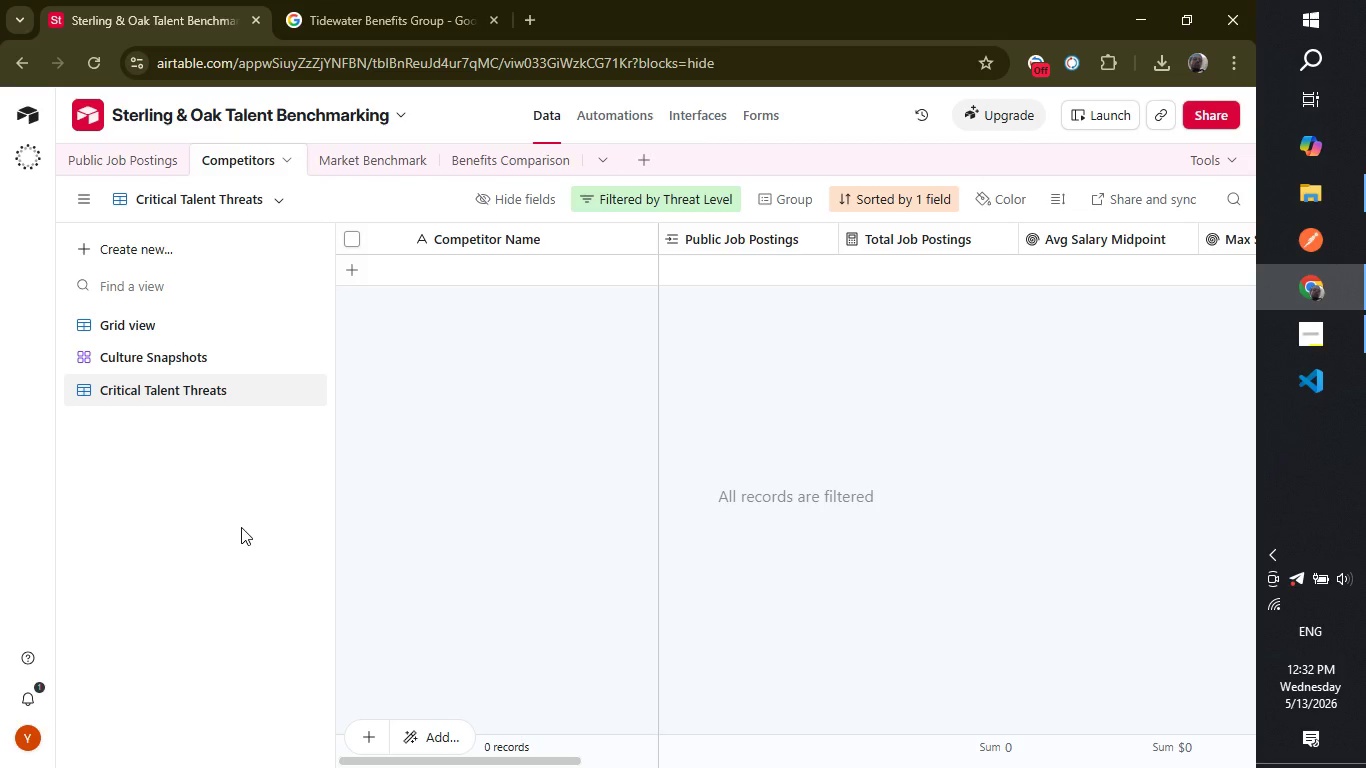 
wait(17.09)
 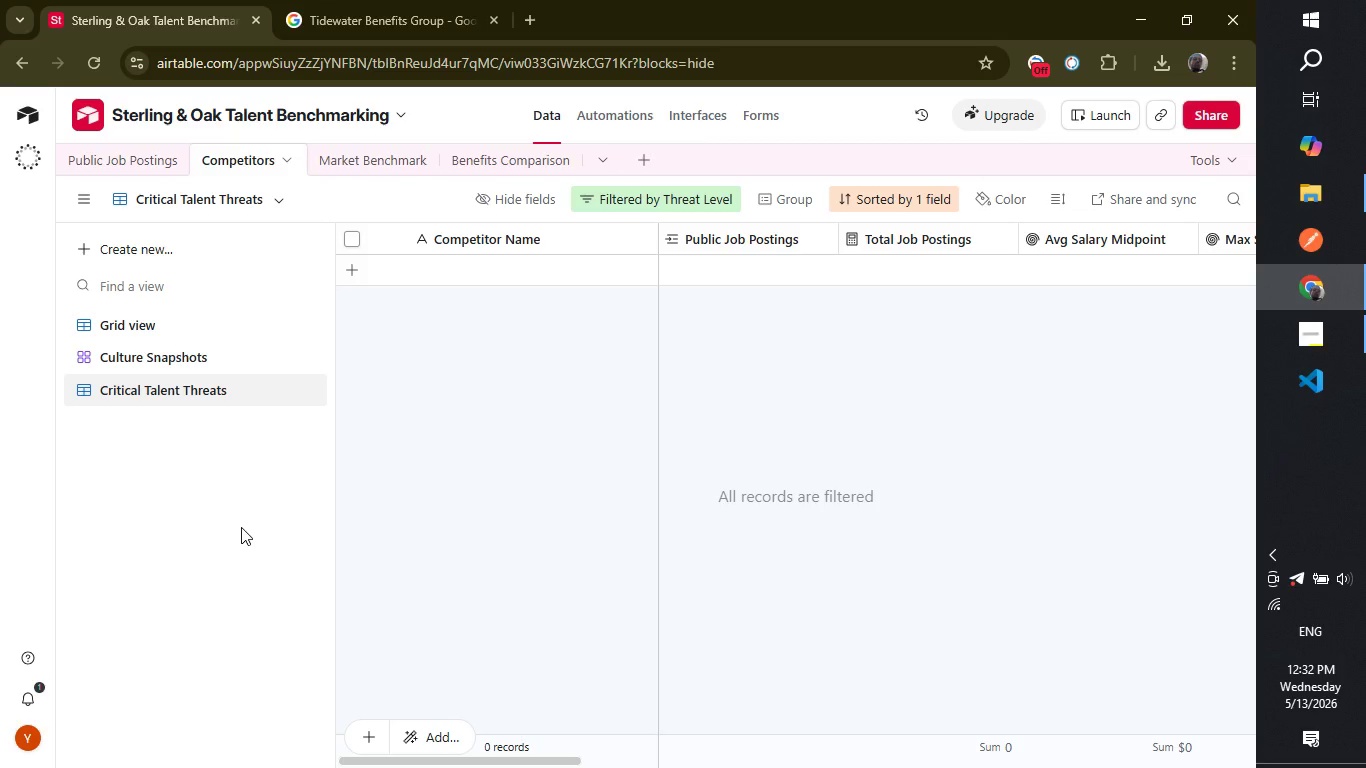 
left_click([1322, 321])